 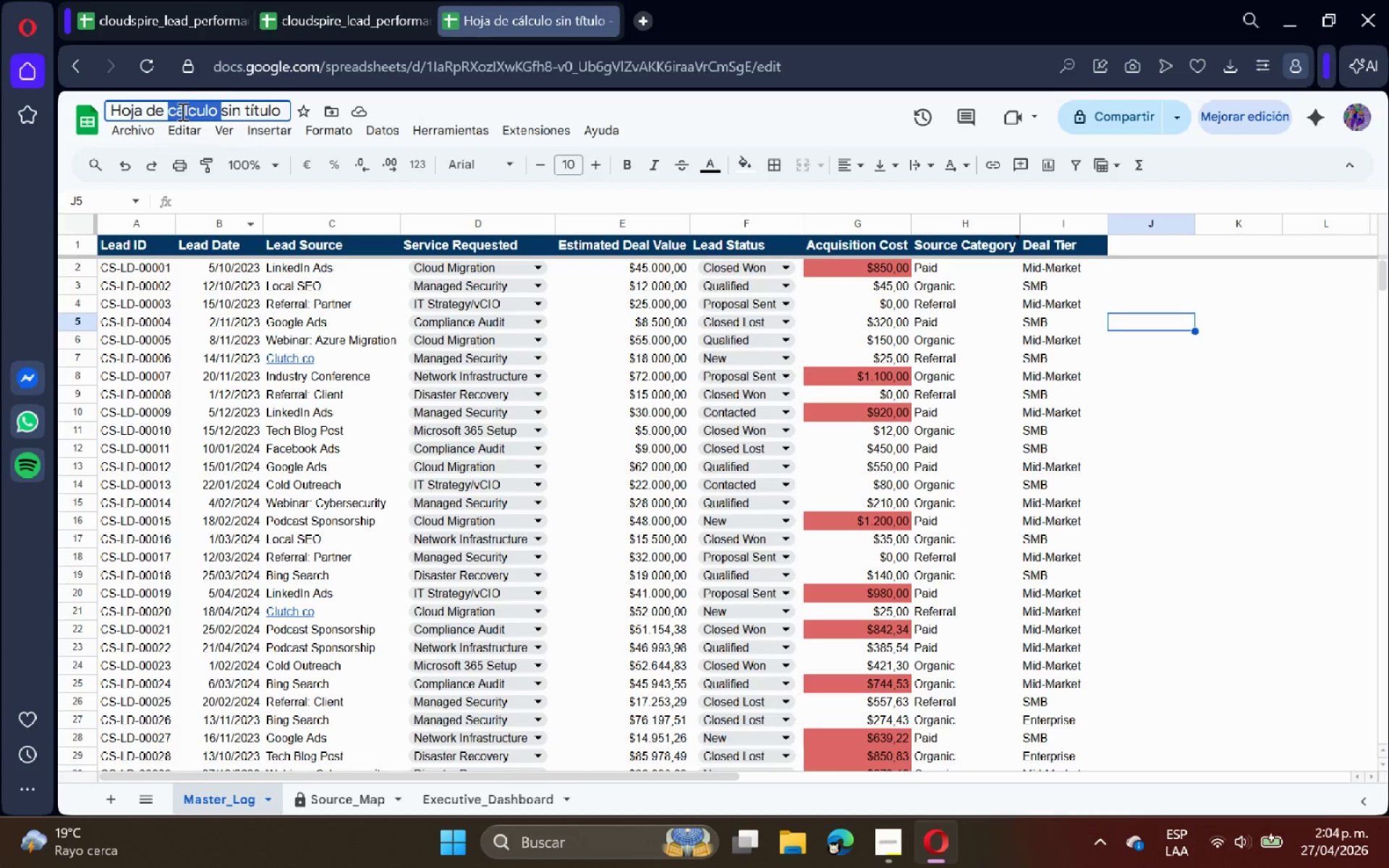 
triple_click([181, 111])
 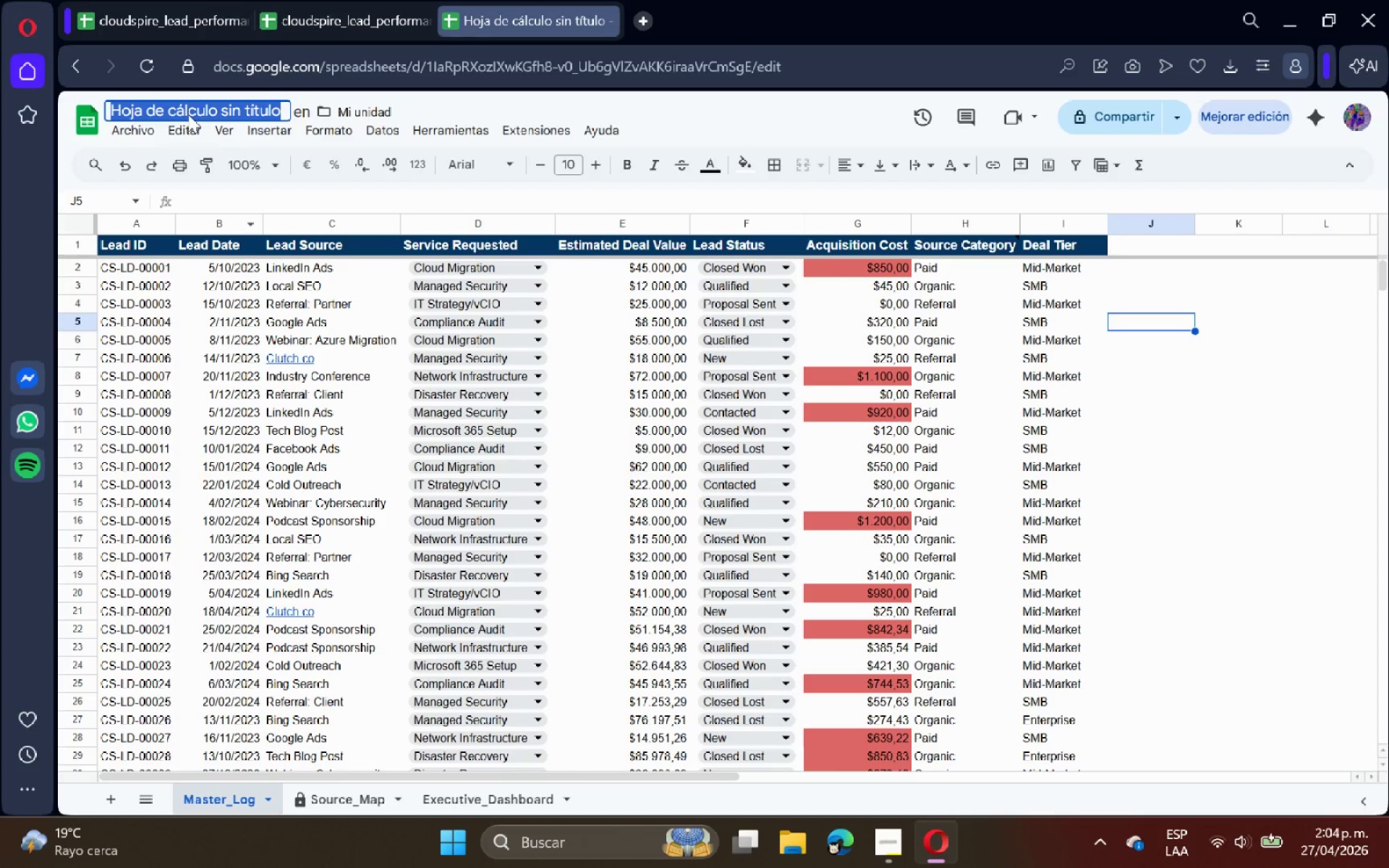 
key(Control+ControlLeft)
 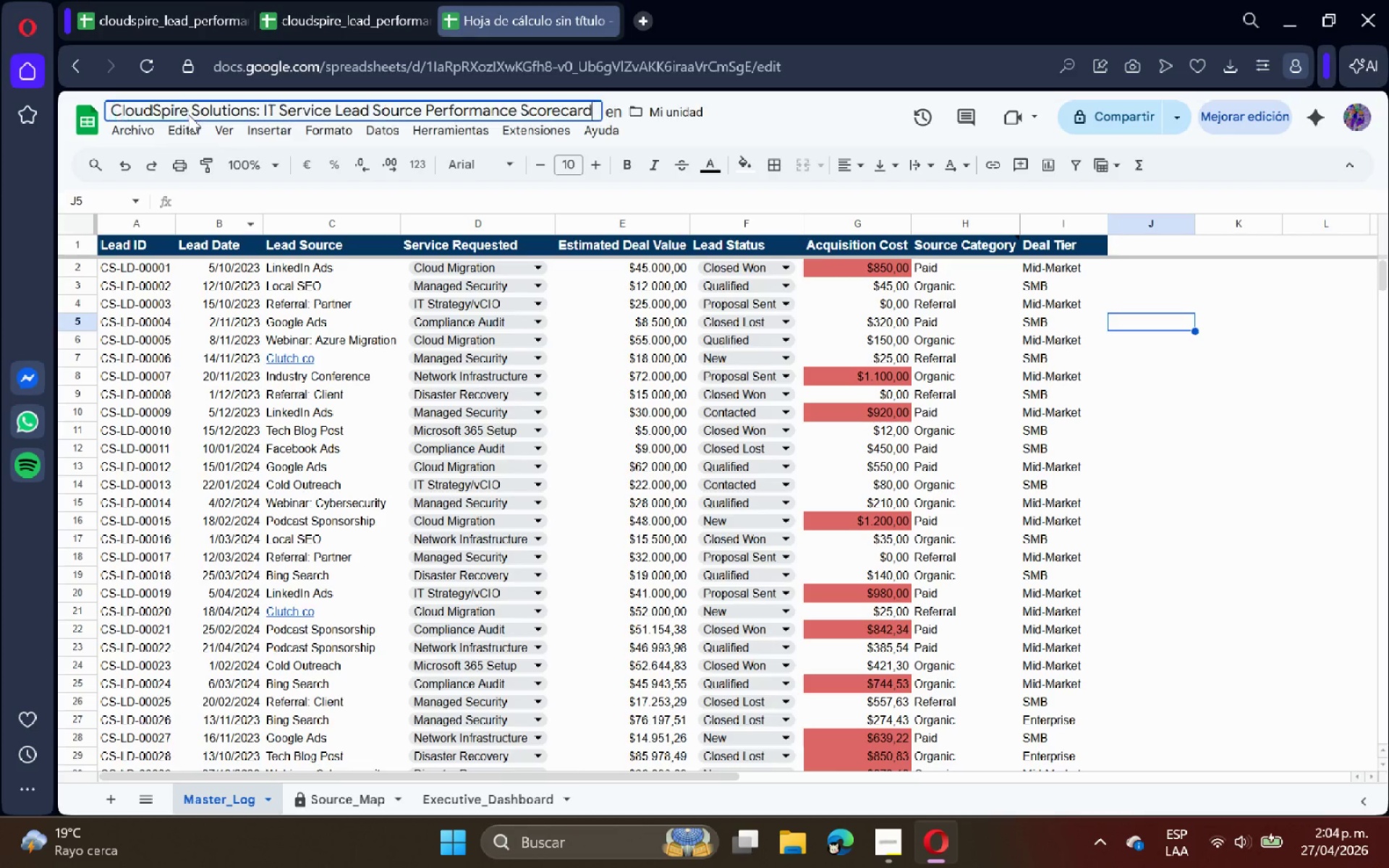 
key(Control+V)
 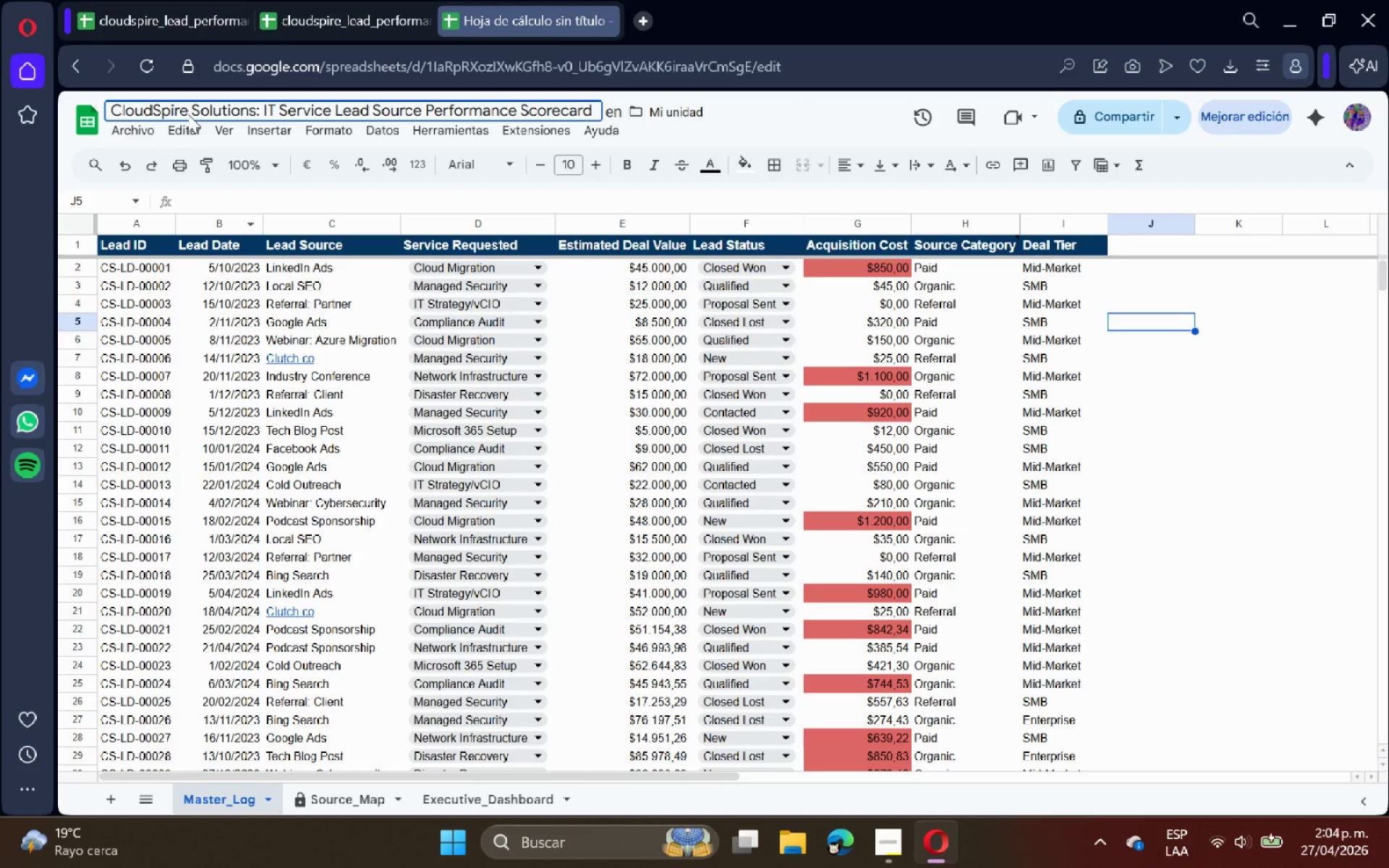 
wait(14.42)
 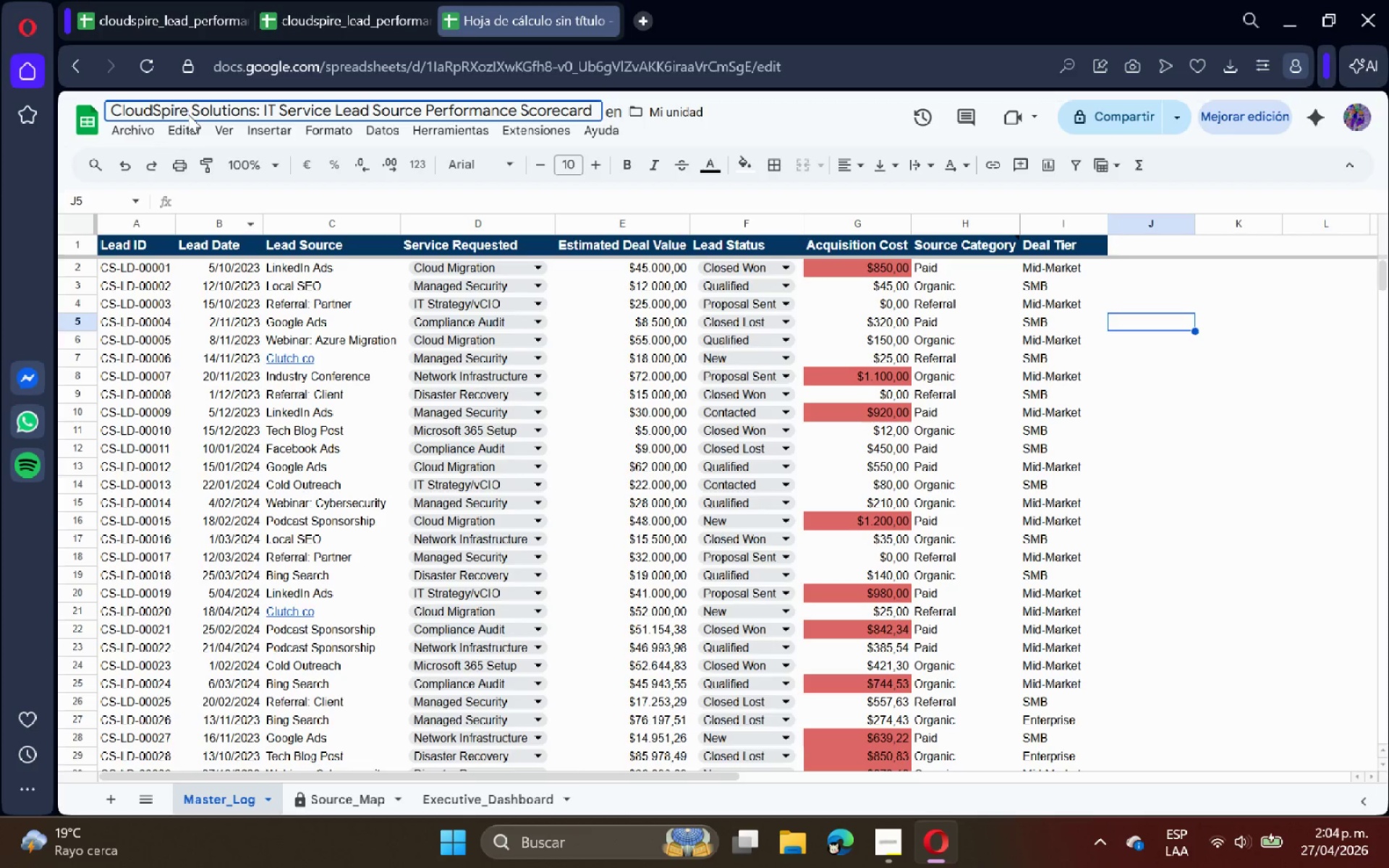 
left_click([736, 125])
 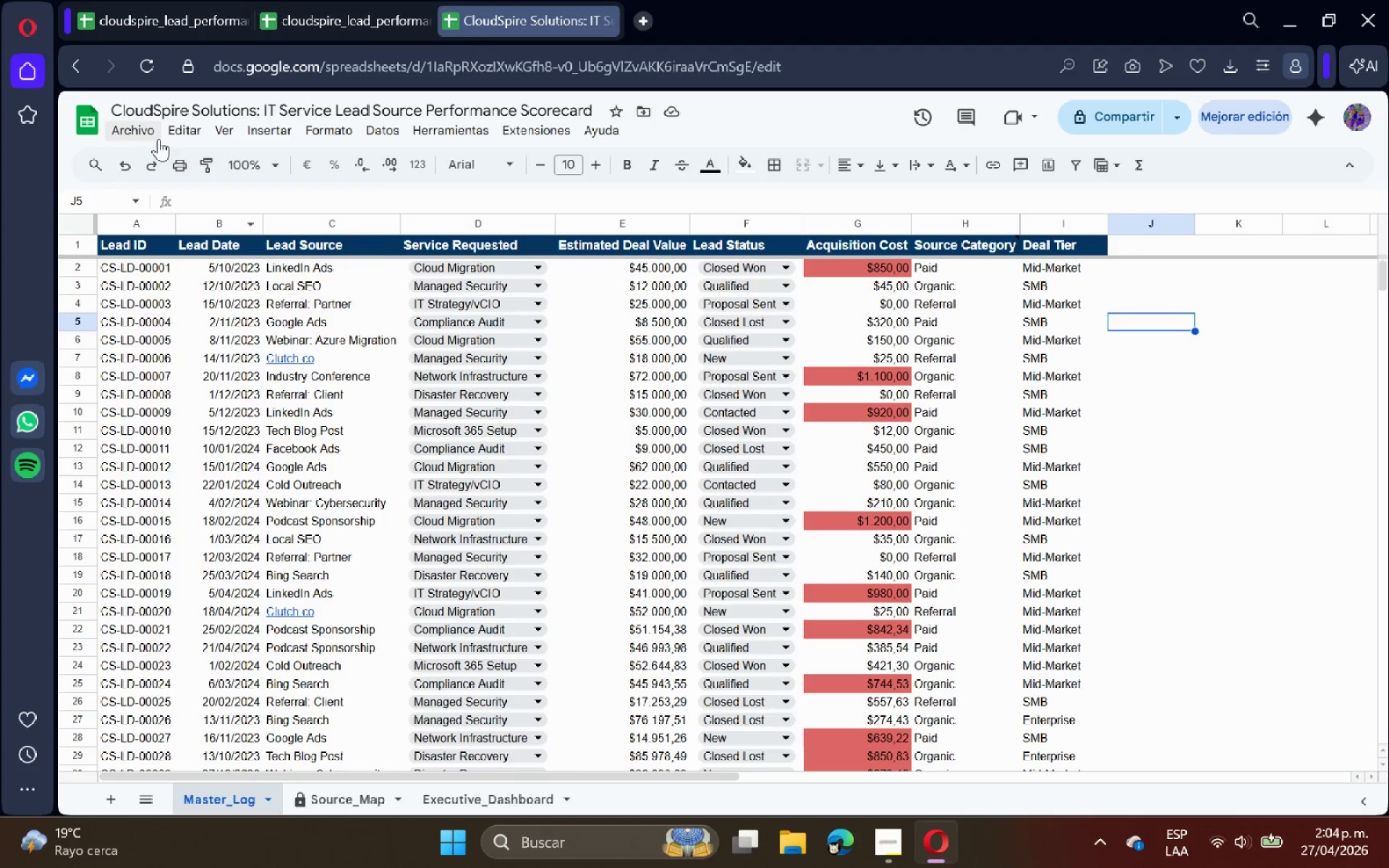 
left_click([153, 139])
 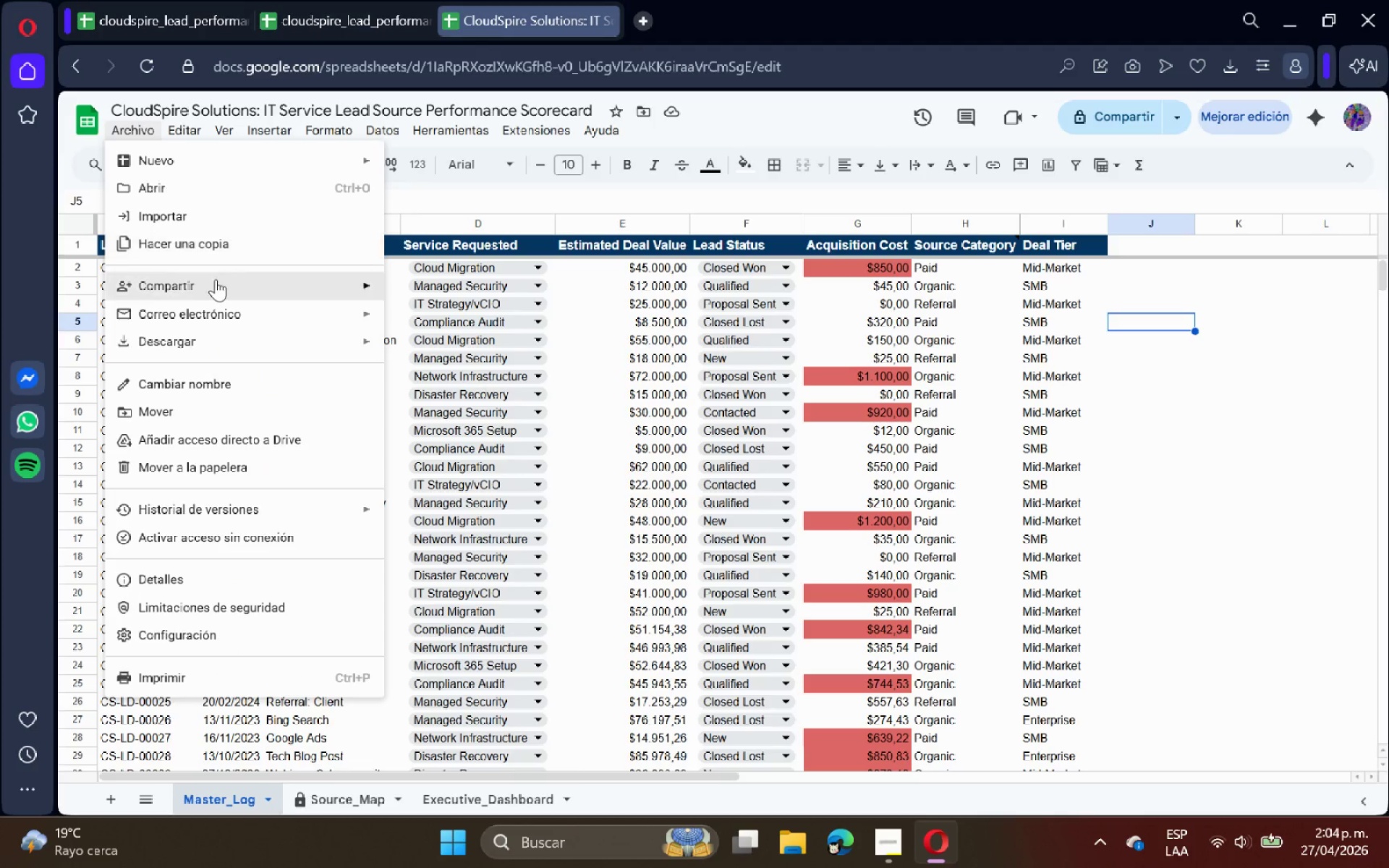 
left_click([217, 284])
 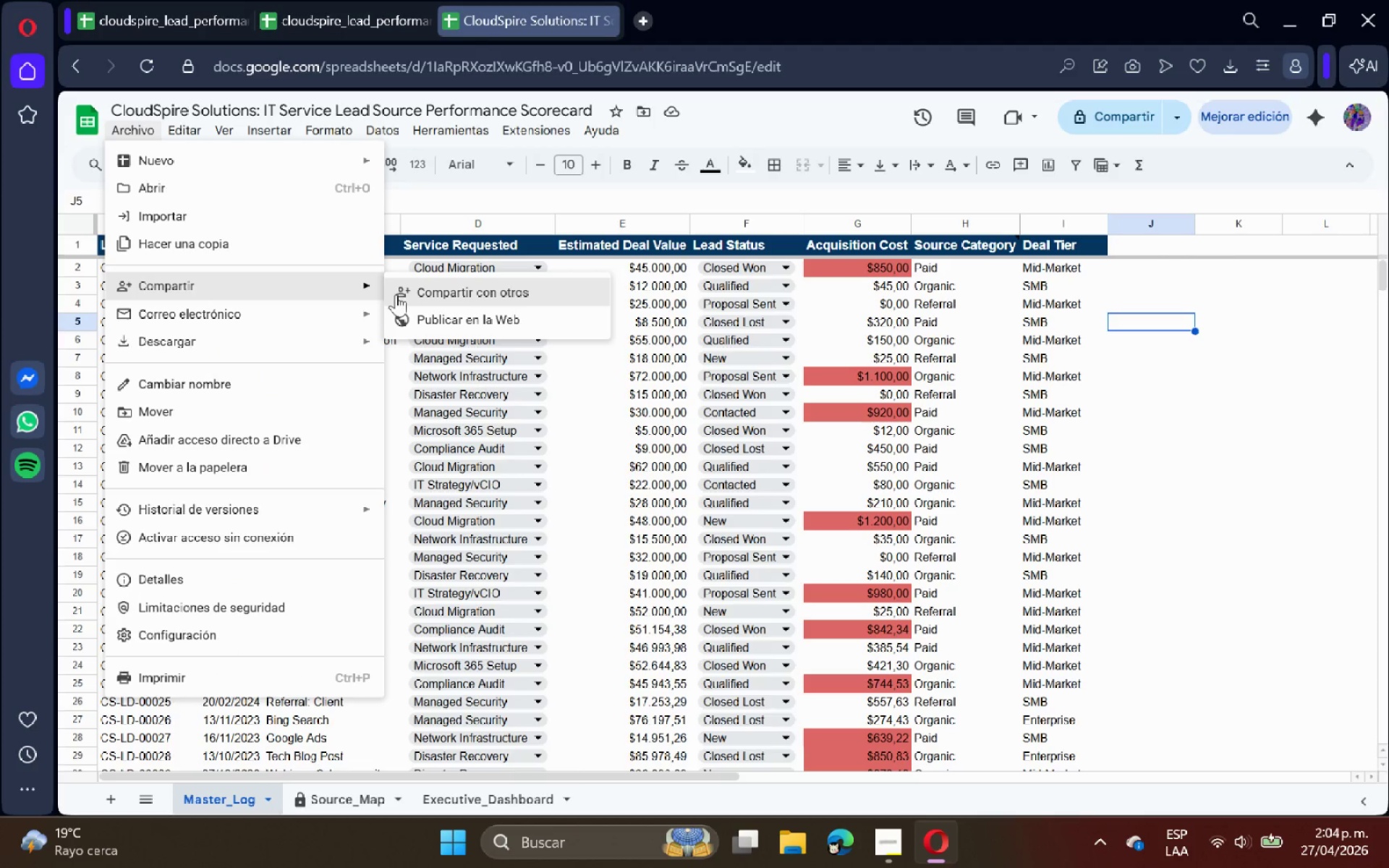 
left_click([407, 290])
 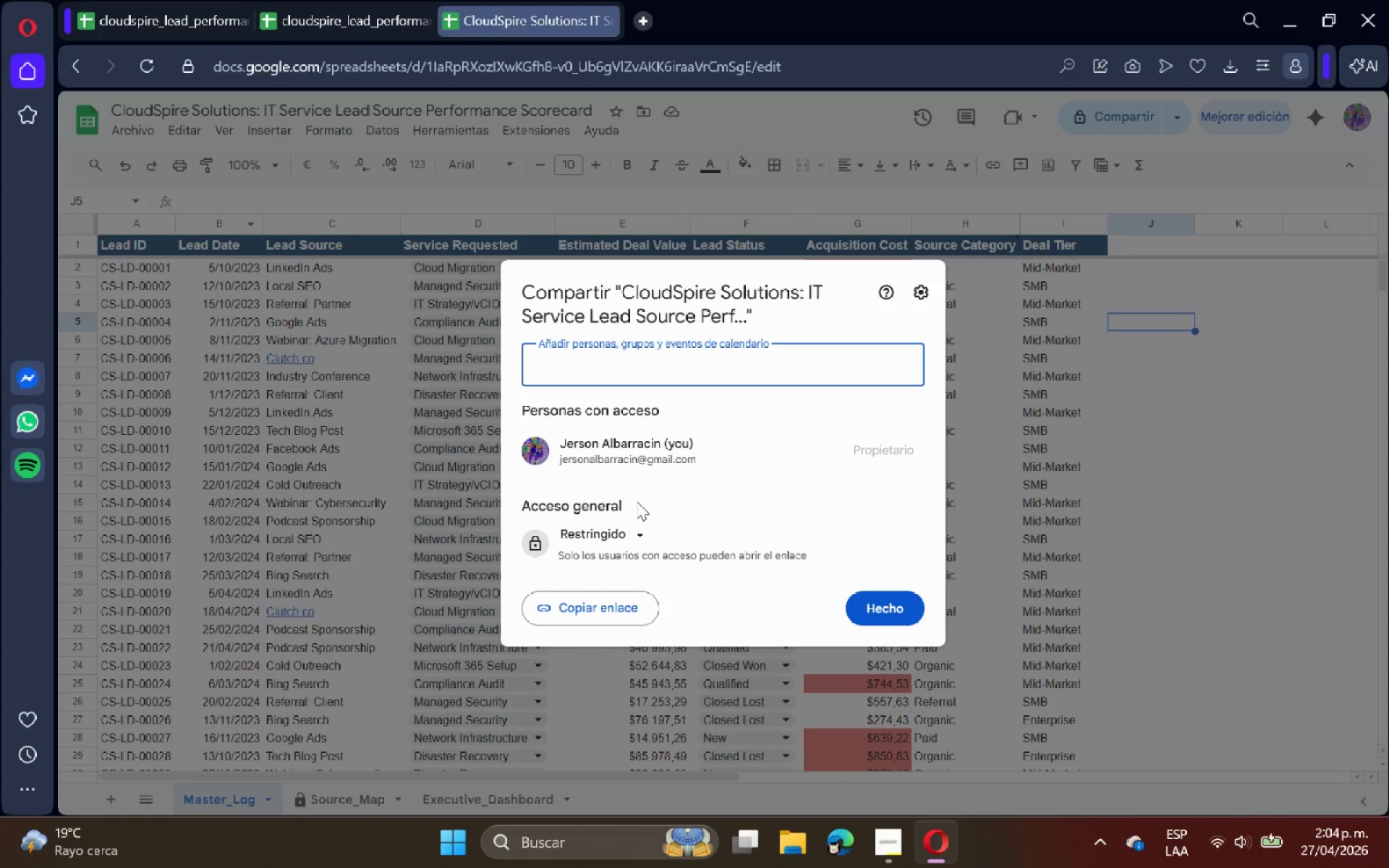 
double_click([629, 532])
 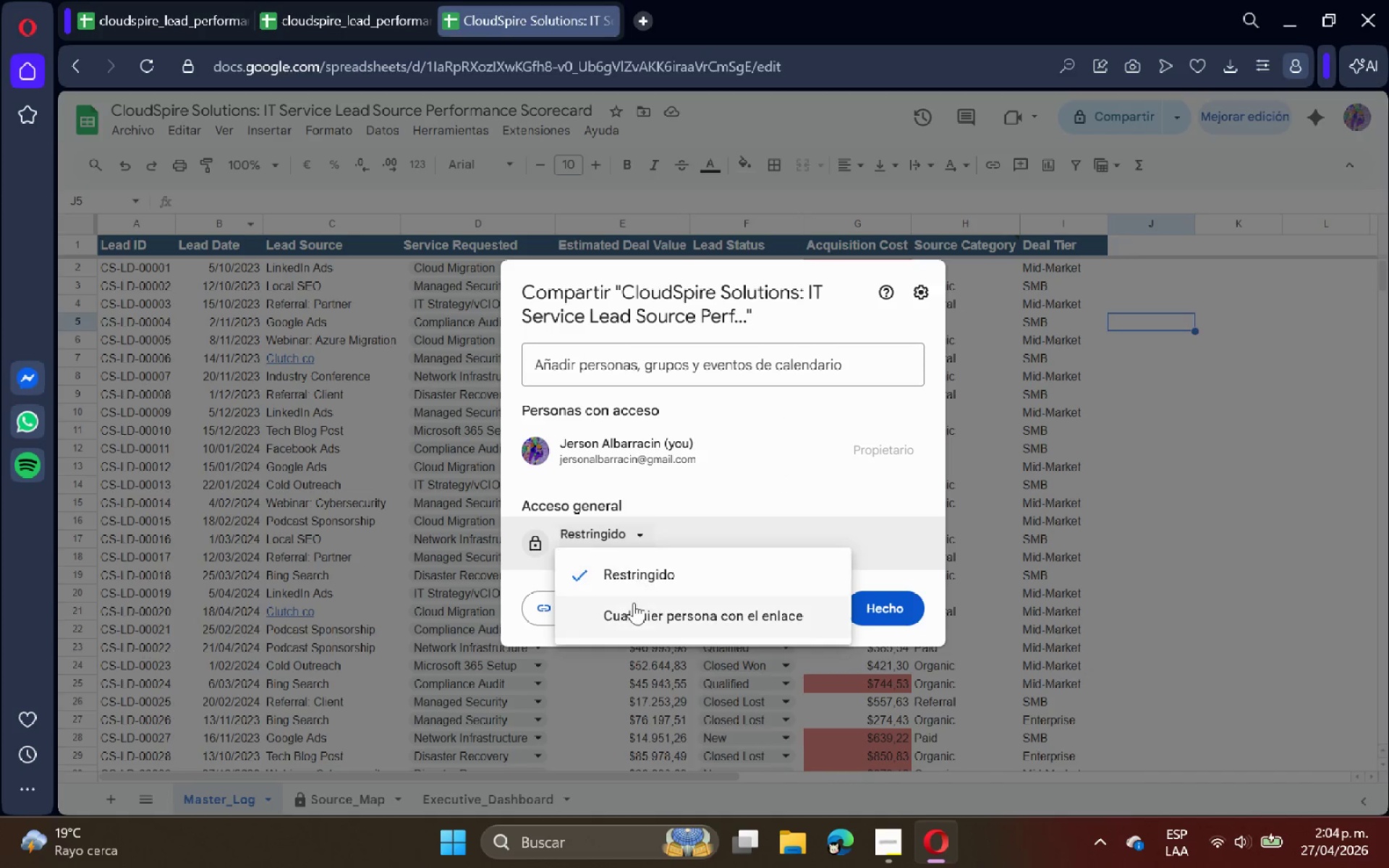 
left_click([634, 604])
 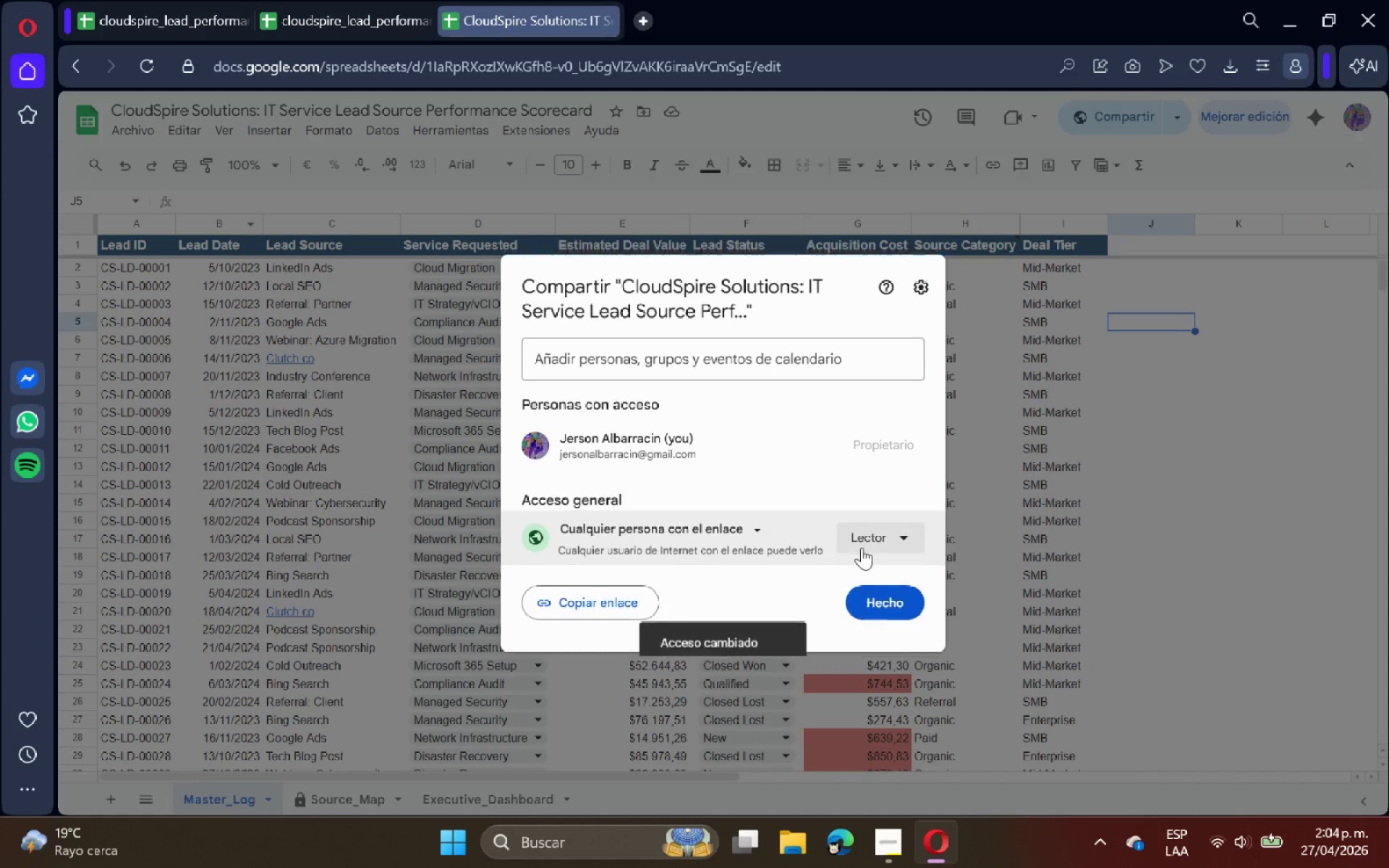 
left_click([872, 547])
 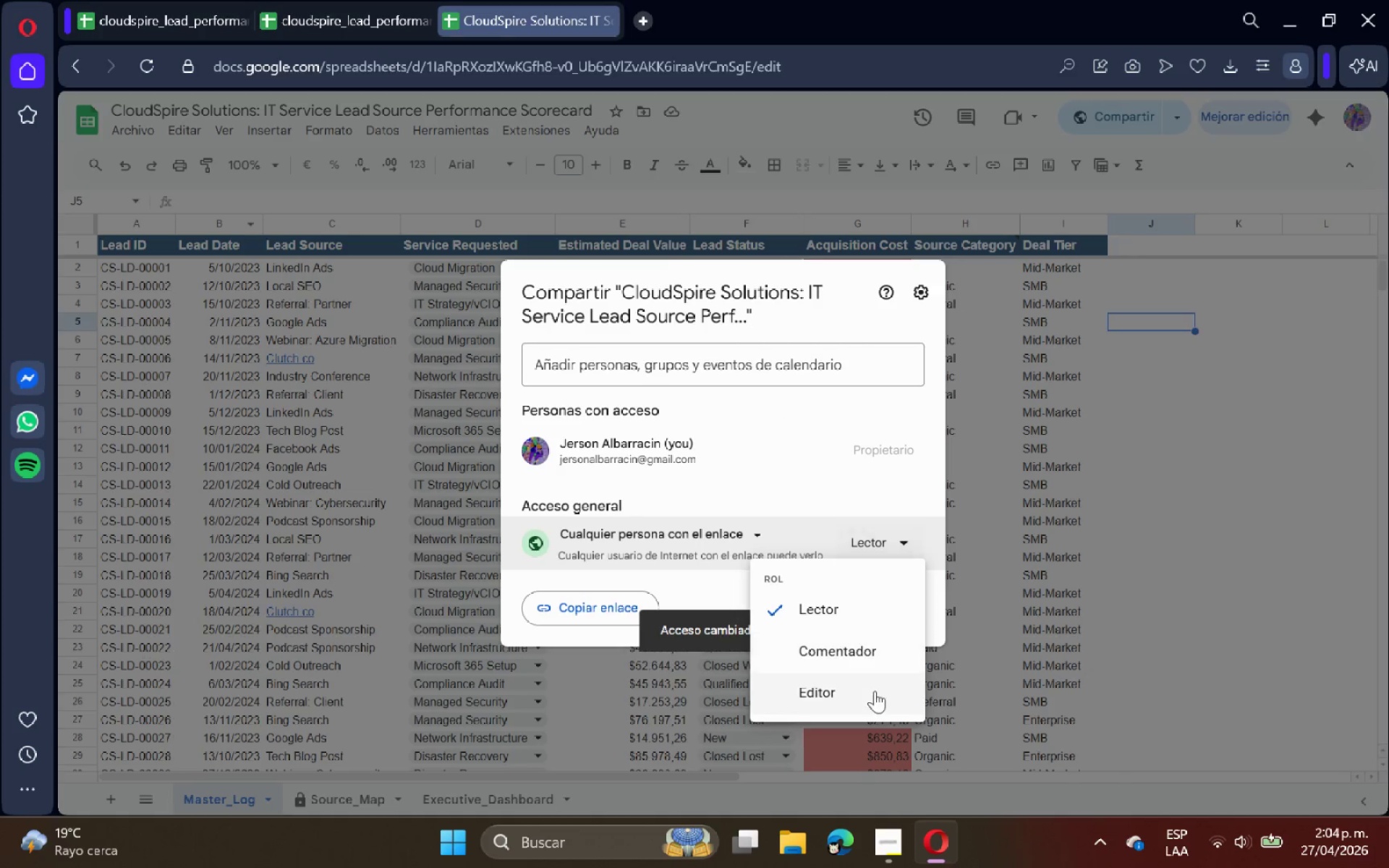 
left_click([867, 697])
 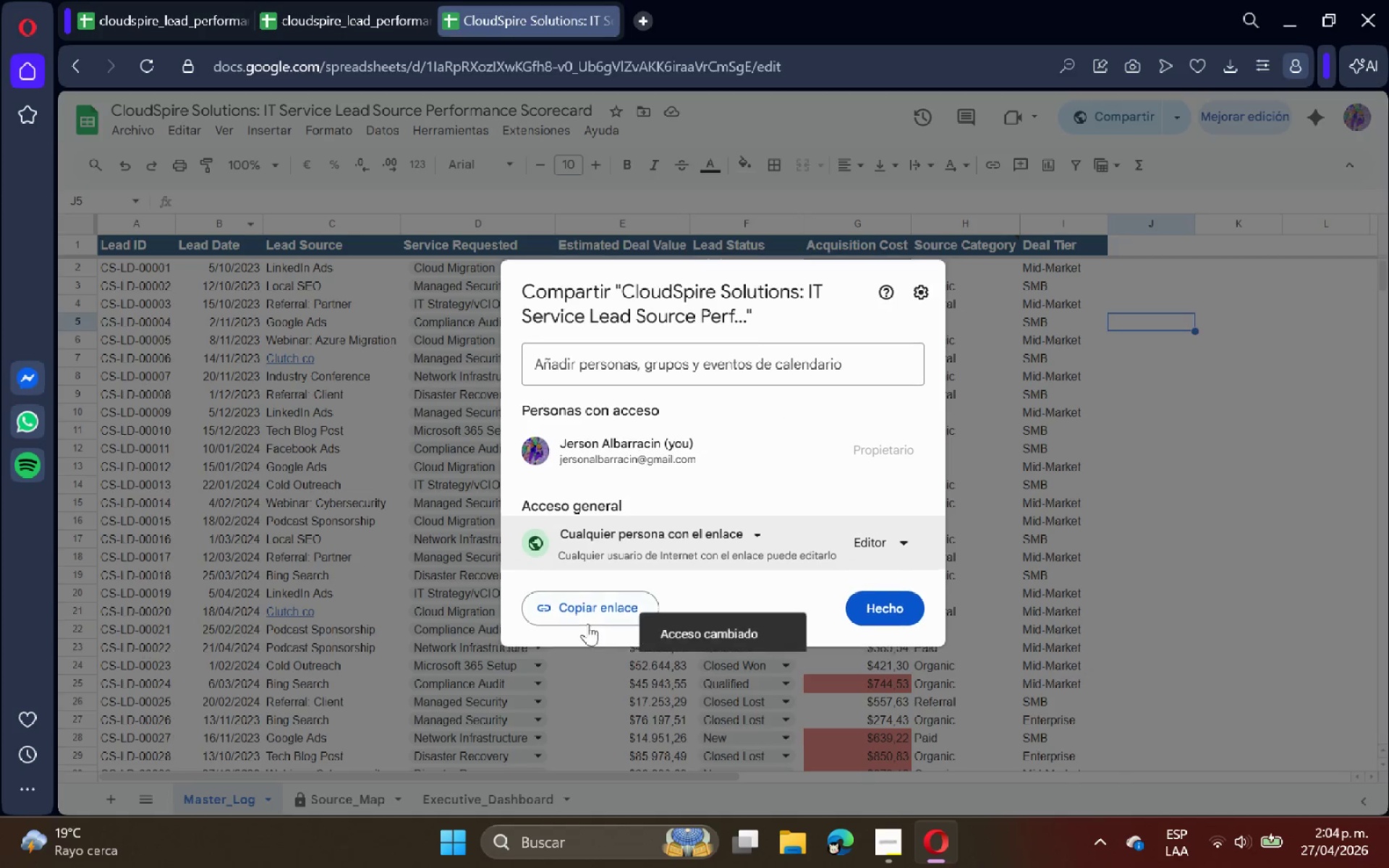 
left_click([576, 613])
 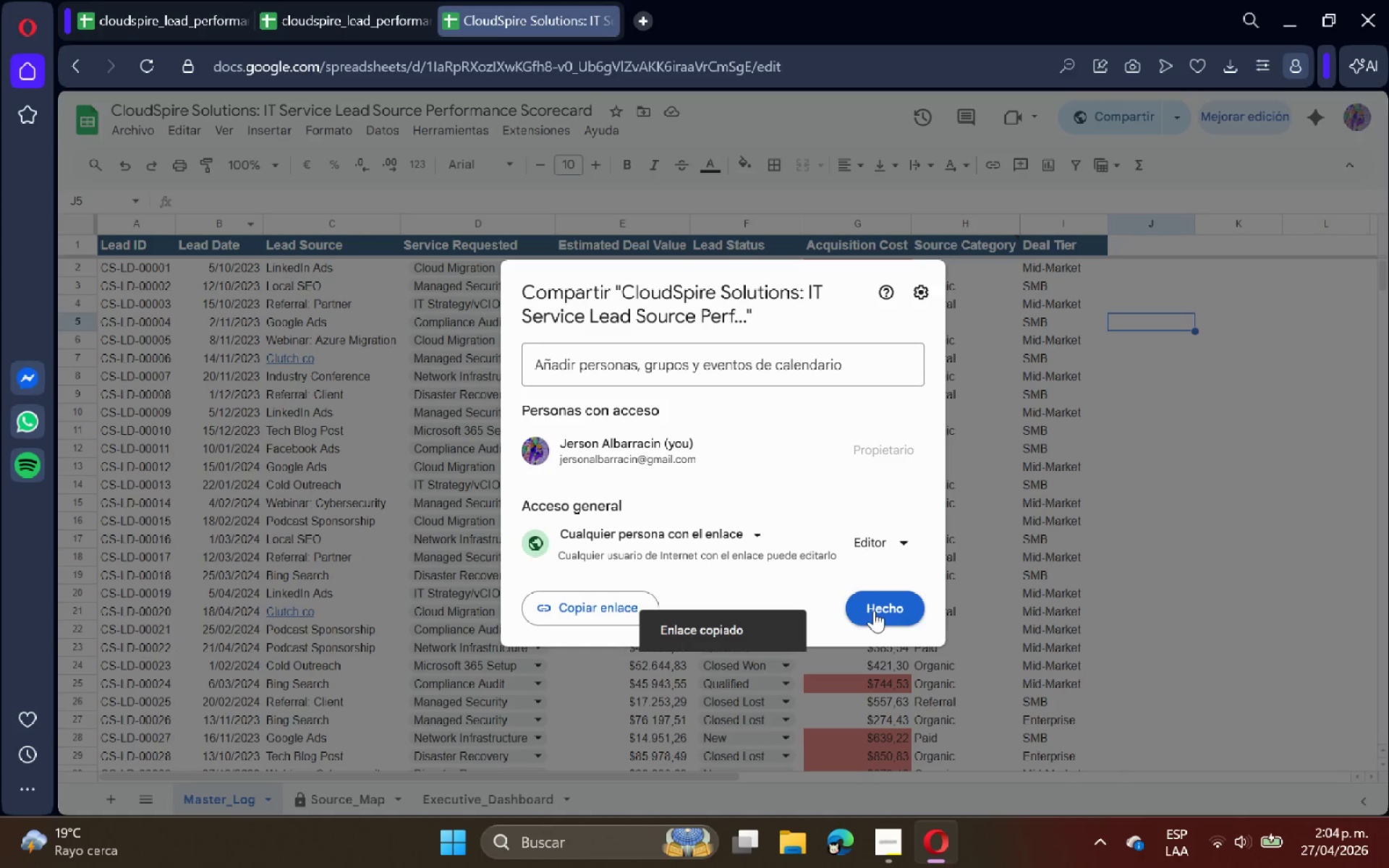 
left_click([874, 610])
 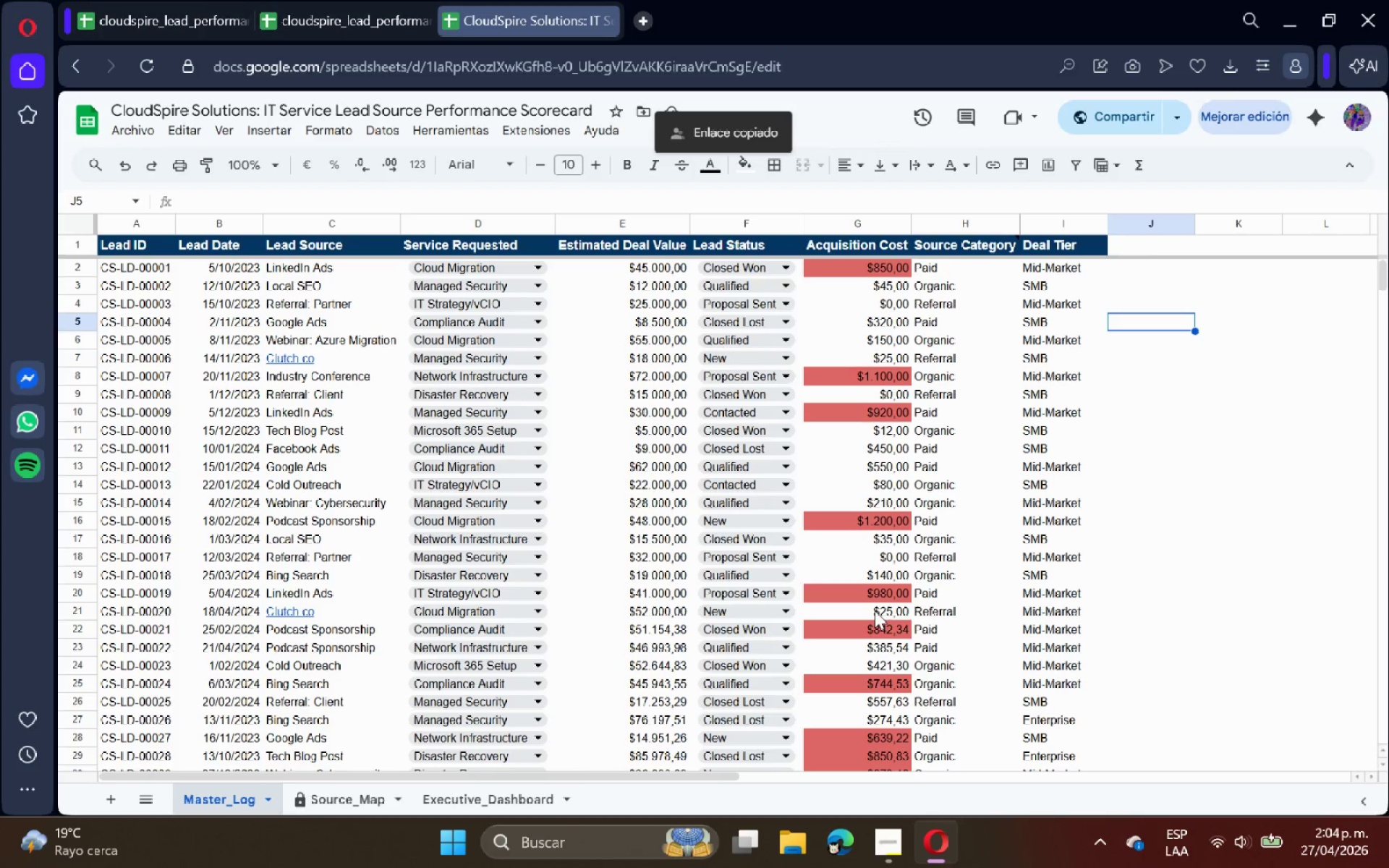 
wait(9.77)
 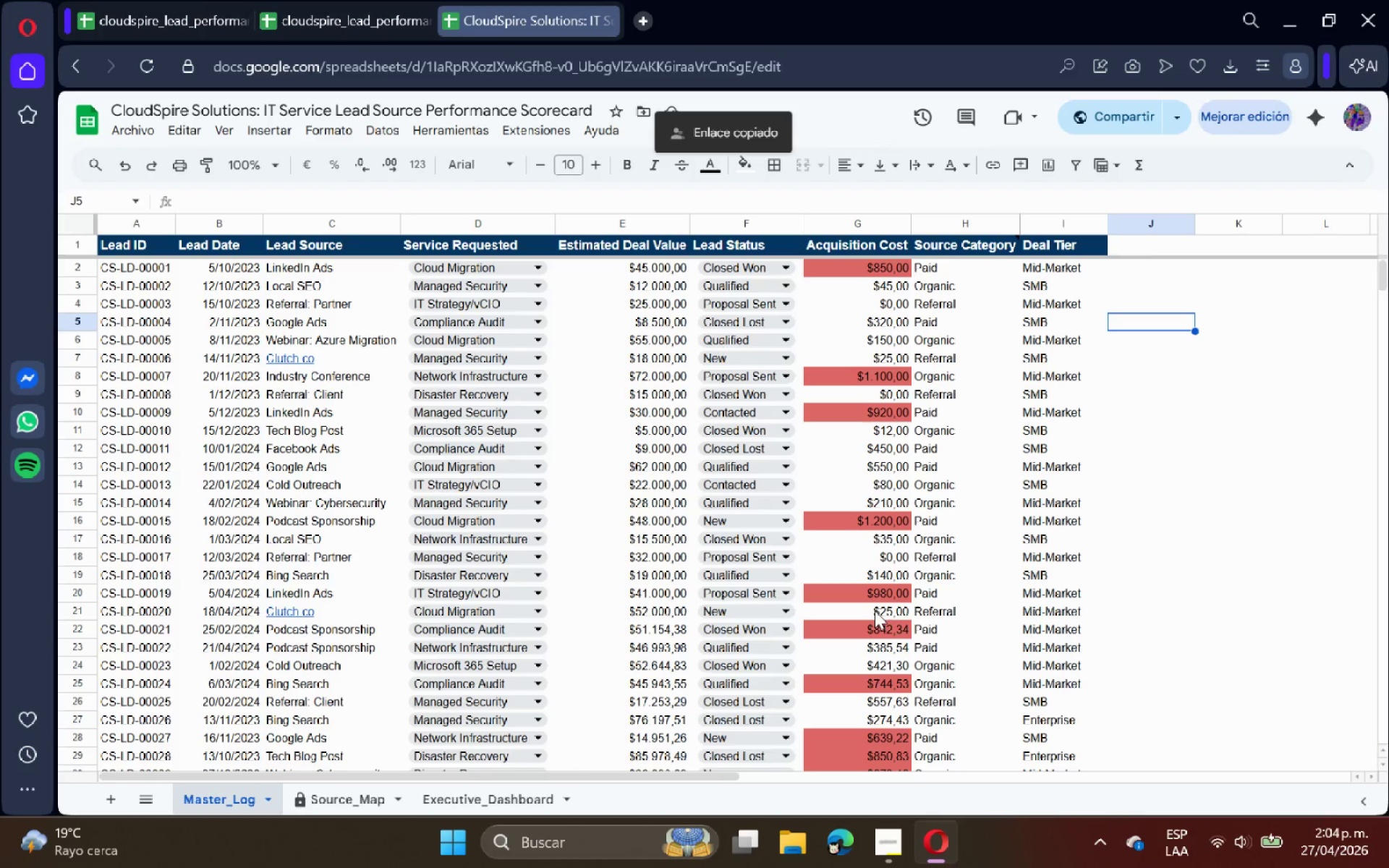 
left_click([137, 134])
 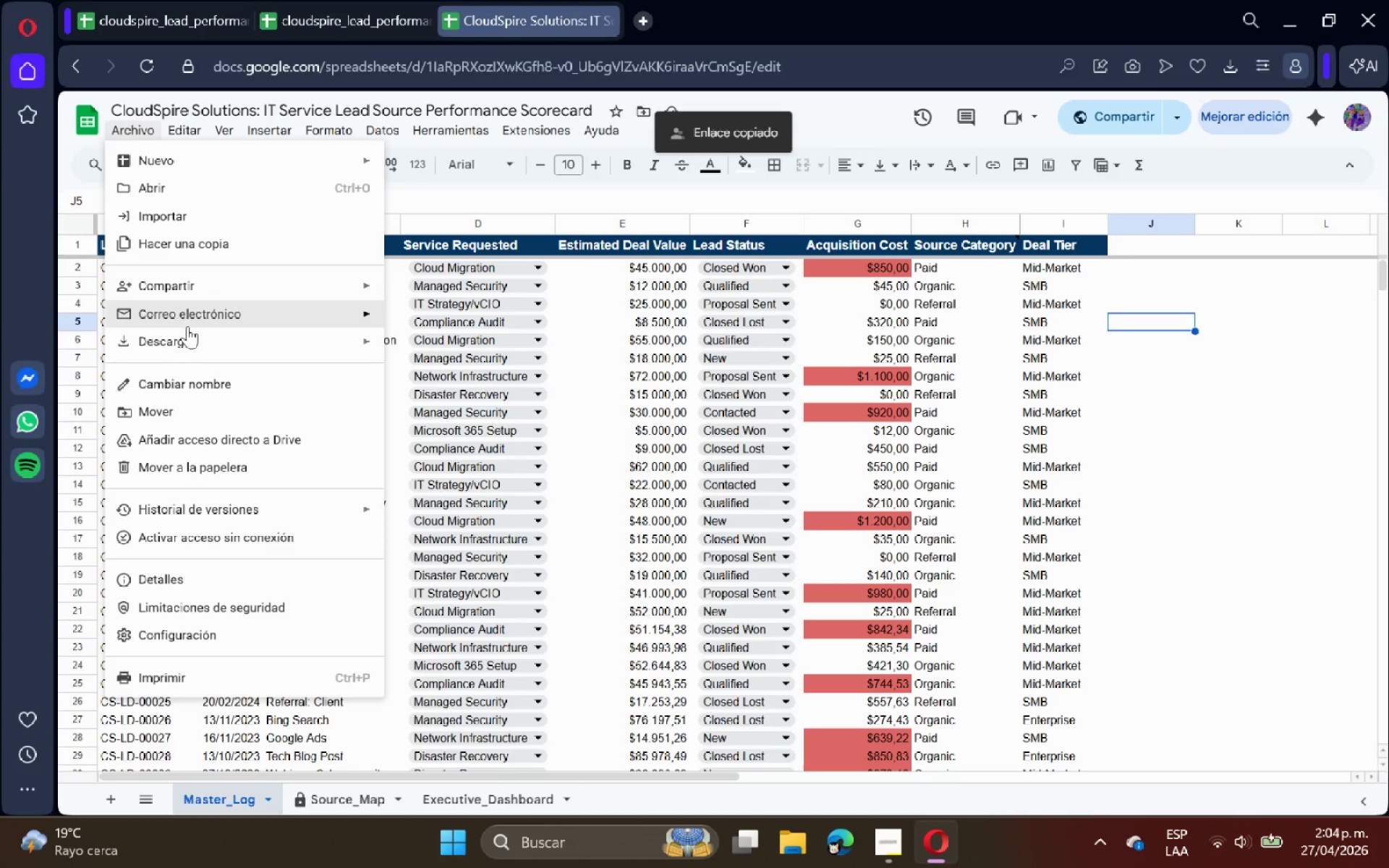 
left_click([186, 346])
 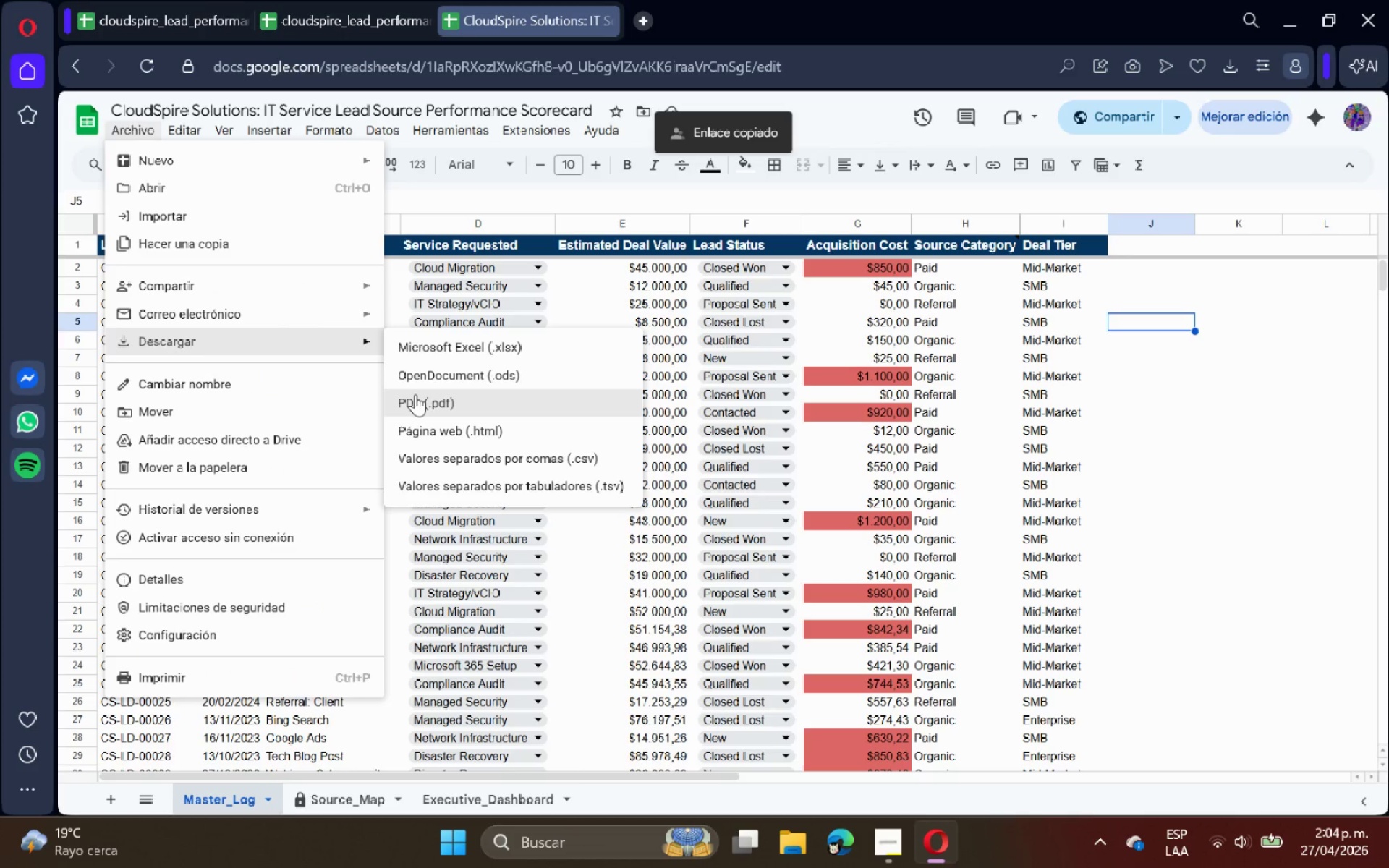 
left_click([417, 396])
 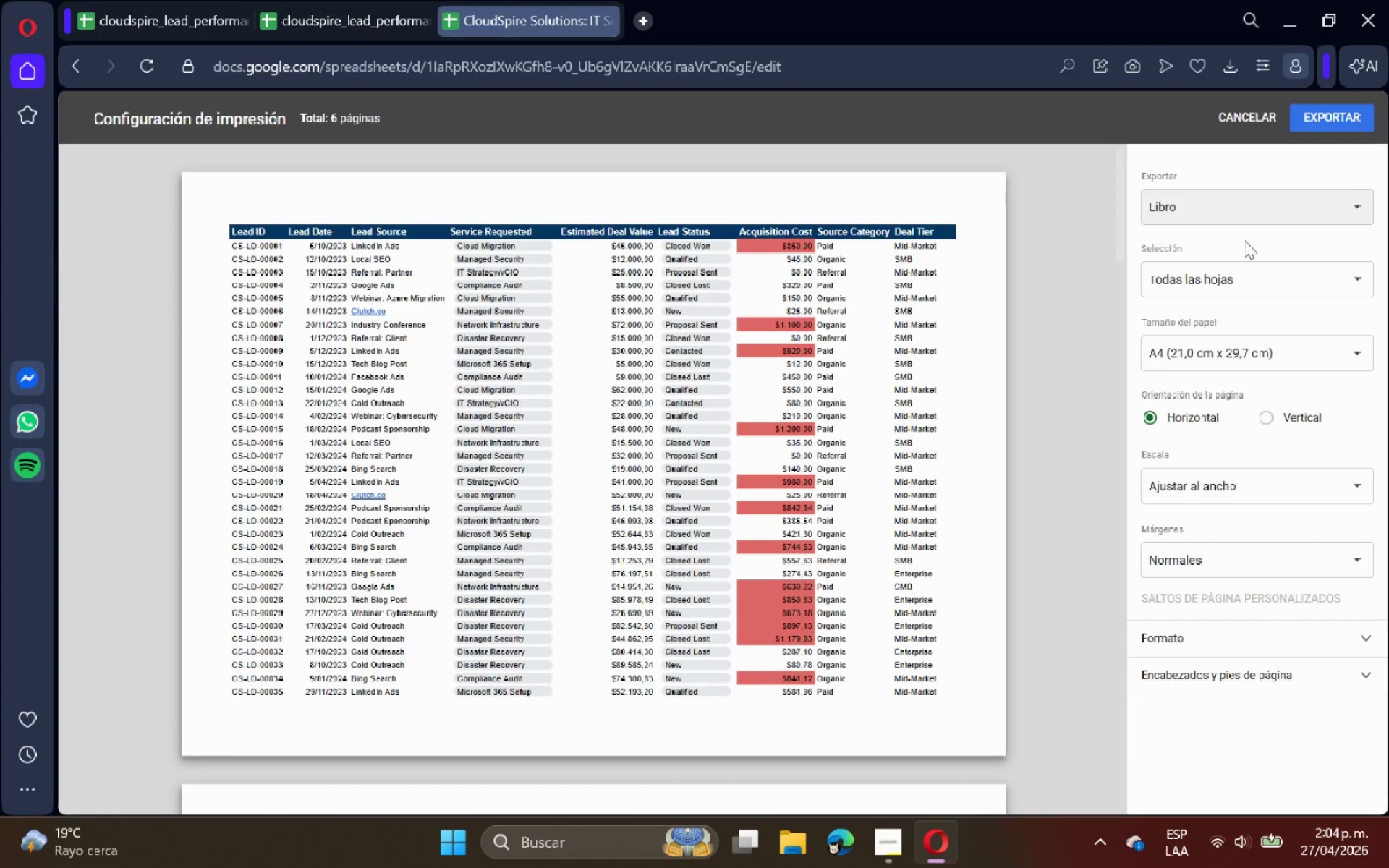 
wait(7.45)
 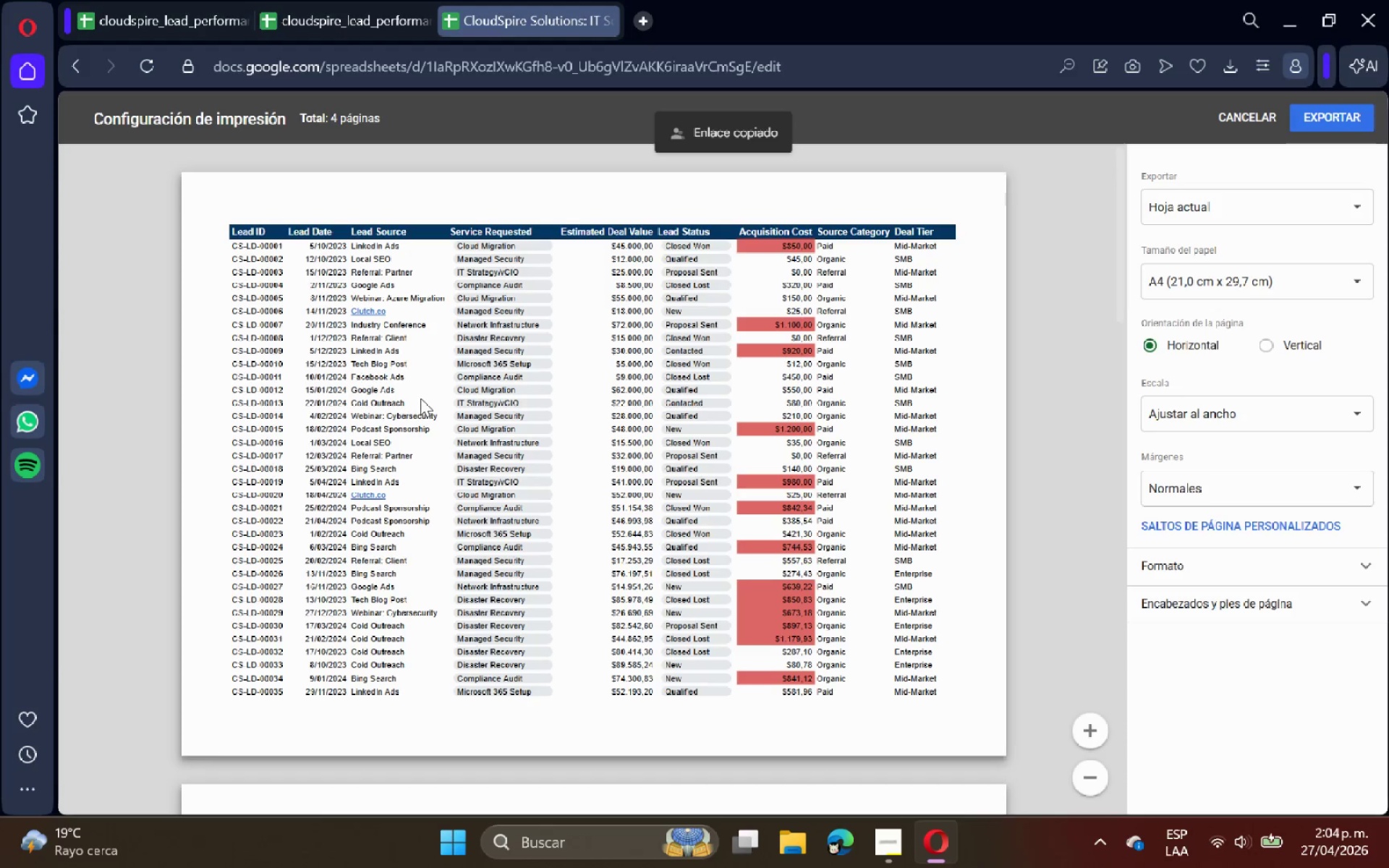 
left_click([1231, 286])
 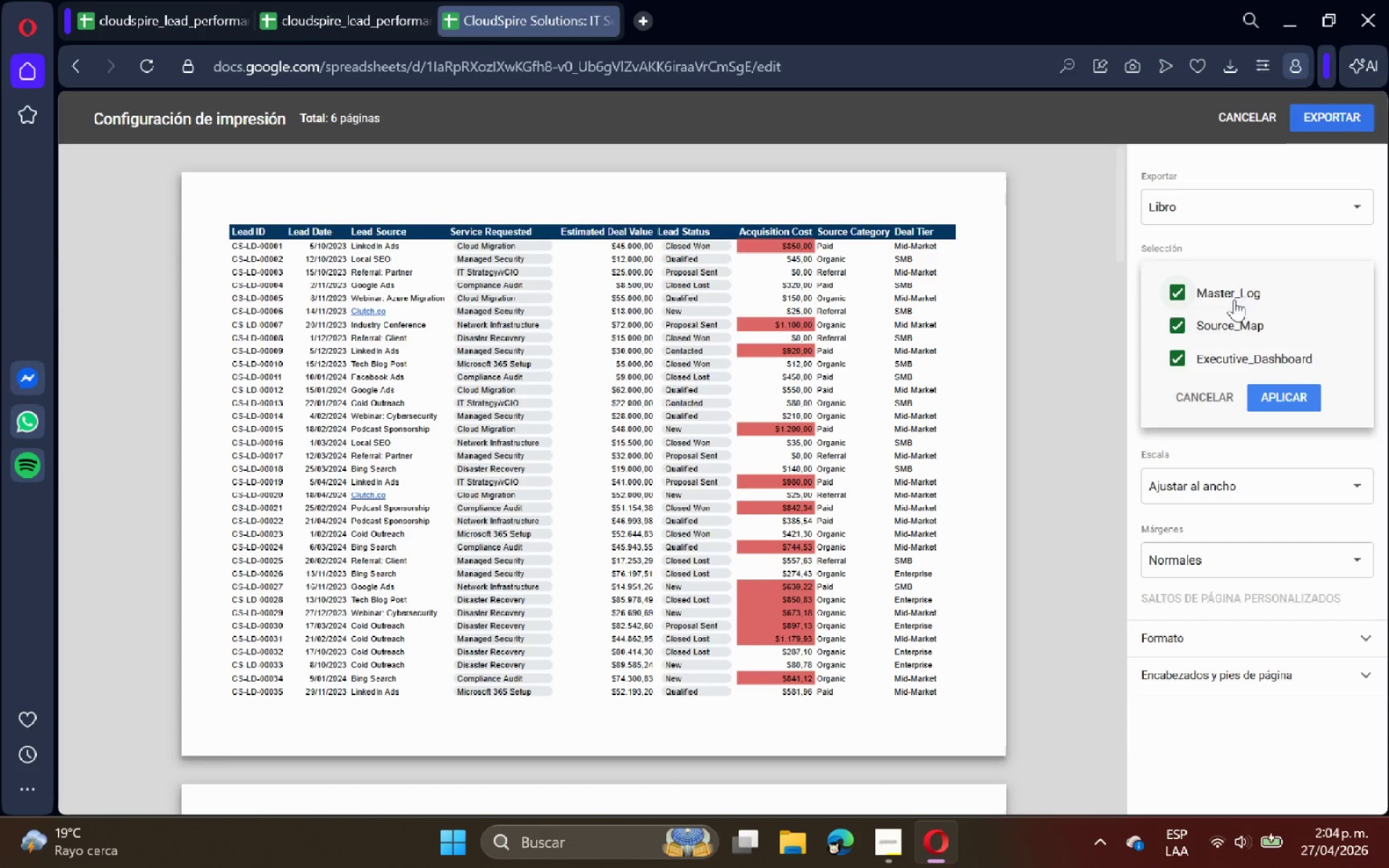 
left_click([1228, 294])
 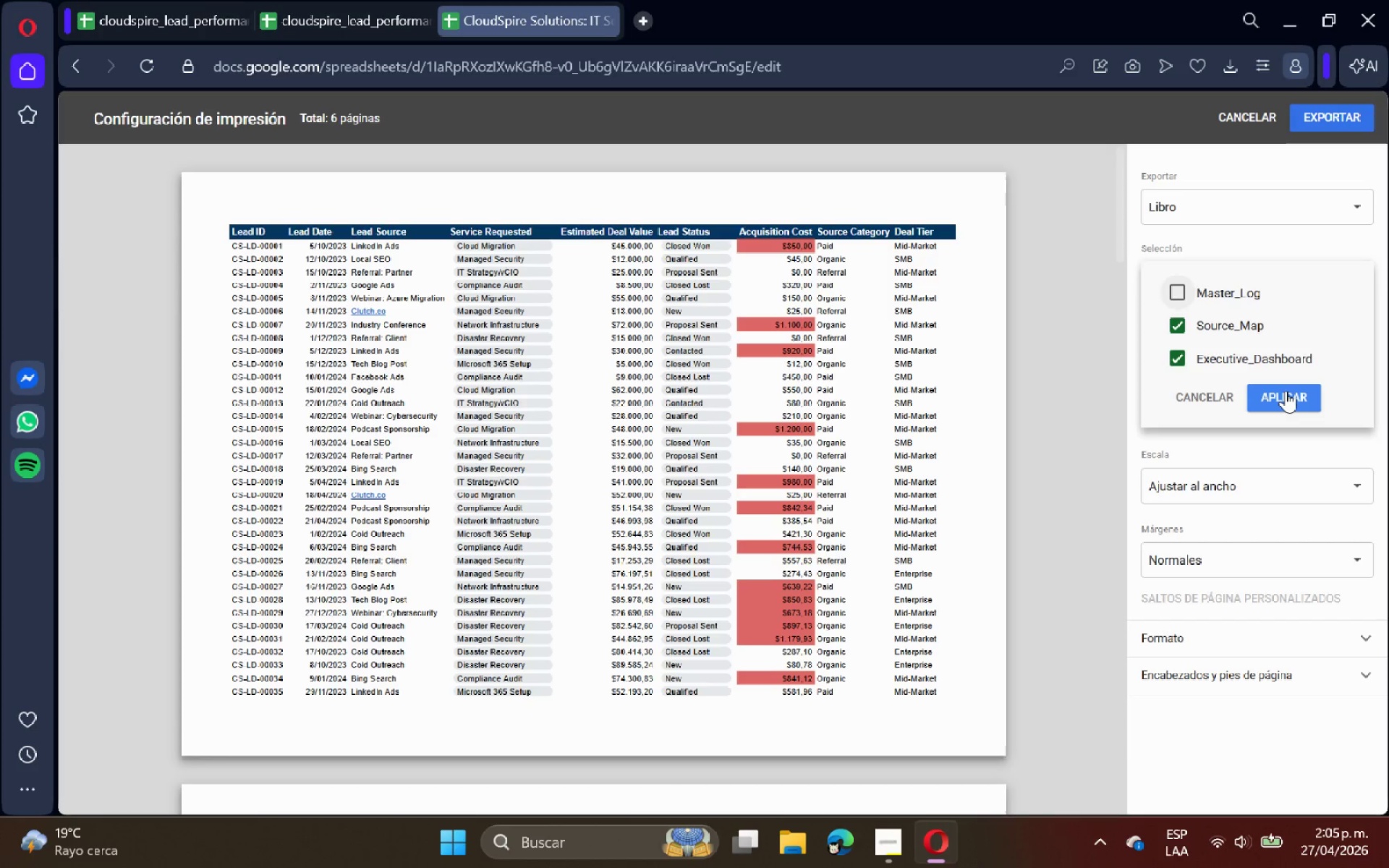 
left_click([1286, 391])
 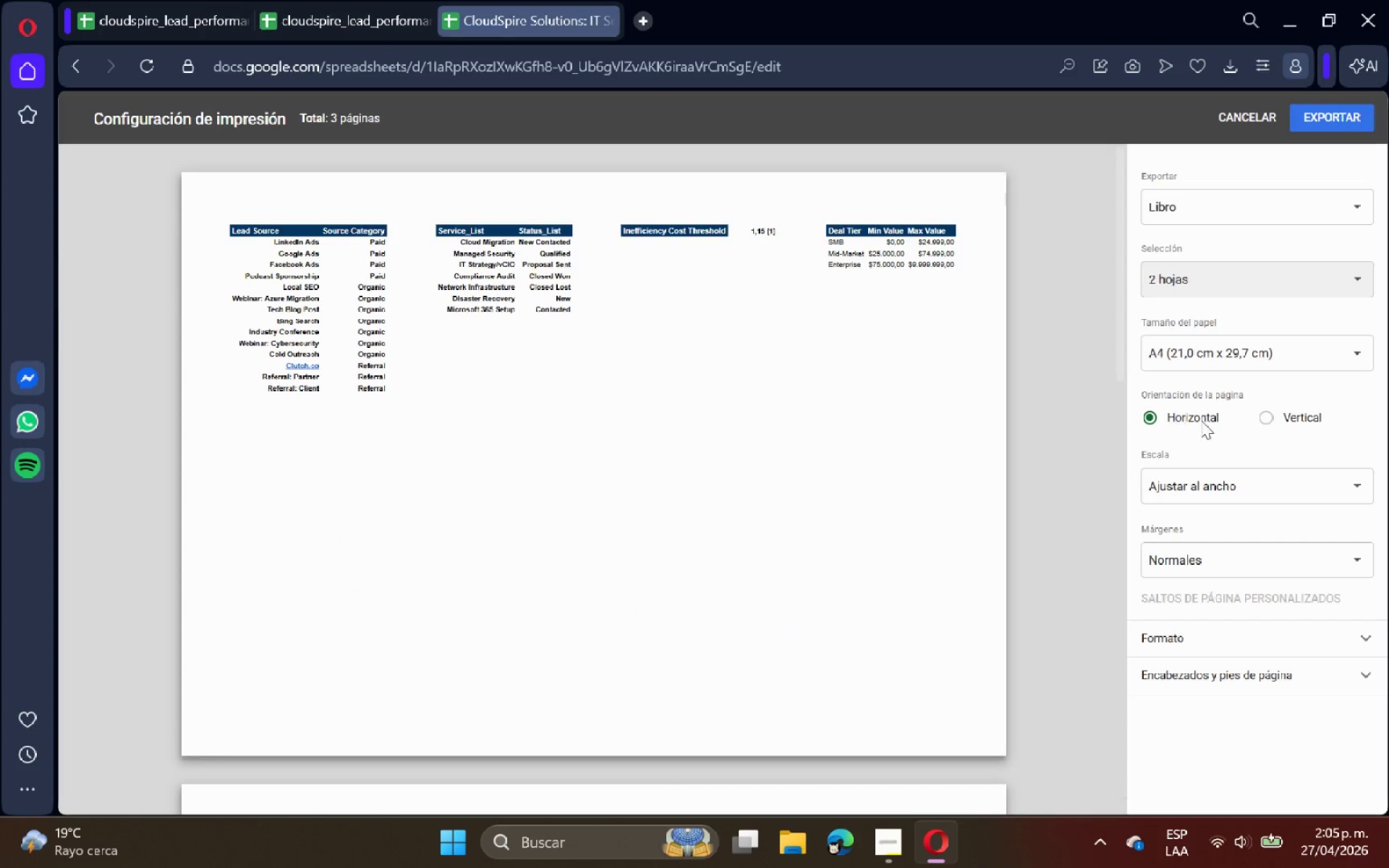 
left_click([1241, 476])
 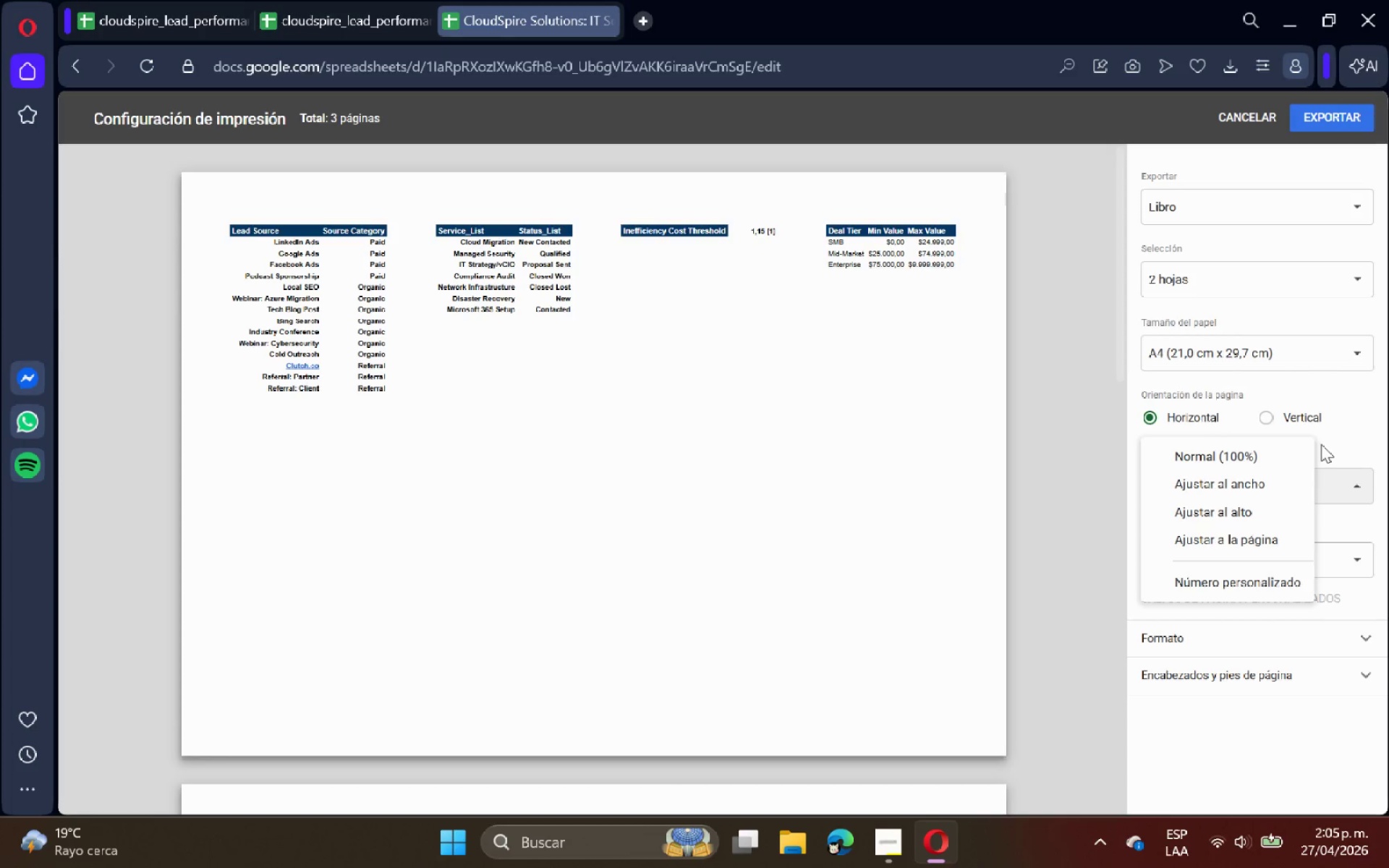 
left_click([1343, 443])
 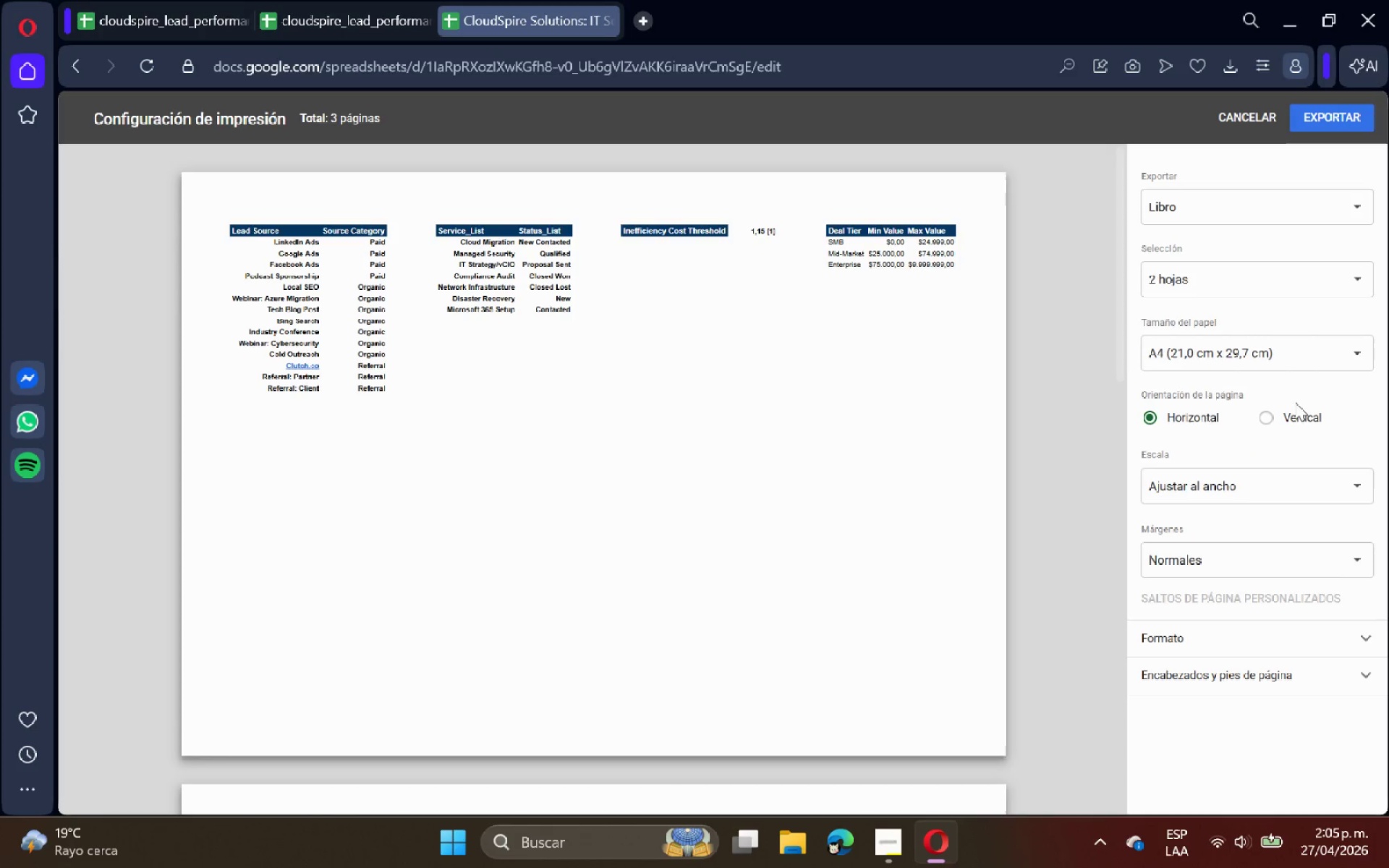 
left_click([1300, 348])
 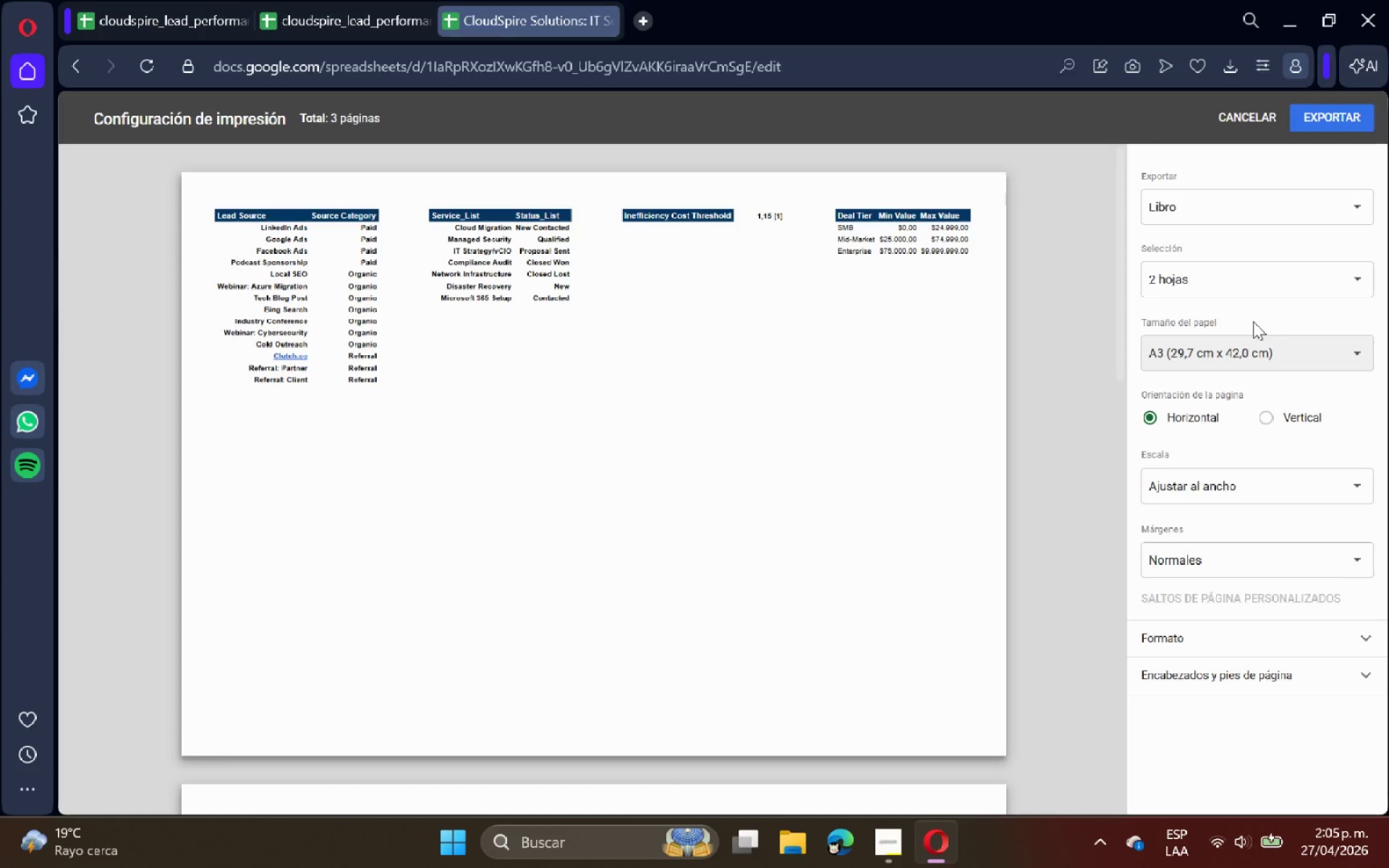 
scroll: coordinate [781, 457], scroll_direction: down, amount: 8.0
 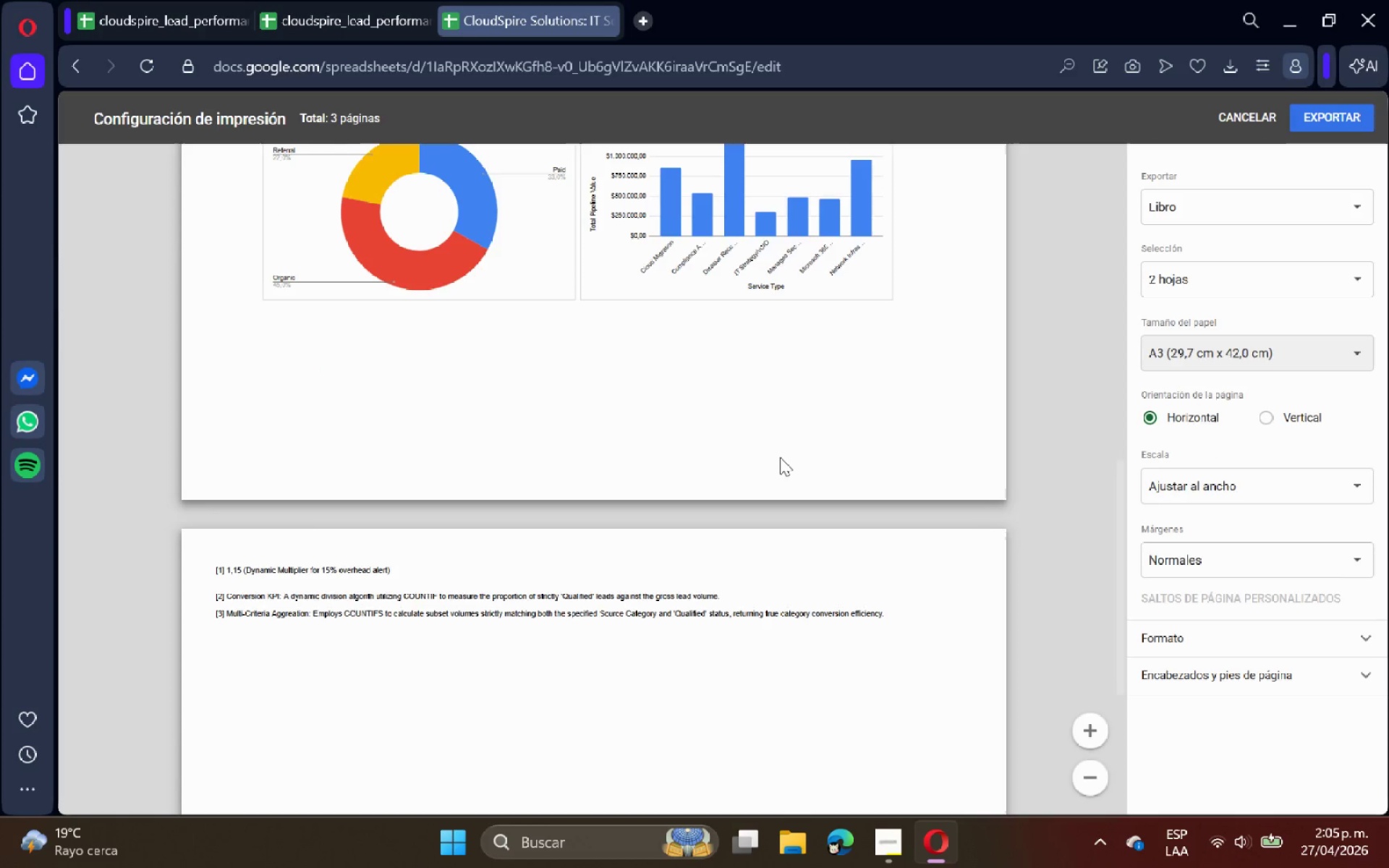 
scroll: coordinate [780, 457], scroll_direction: up, amount: 2.0
 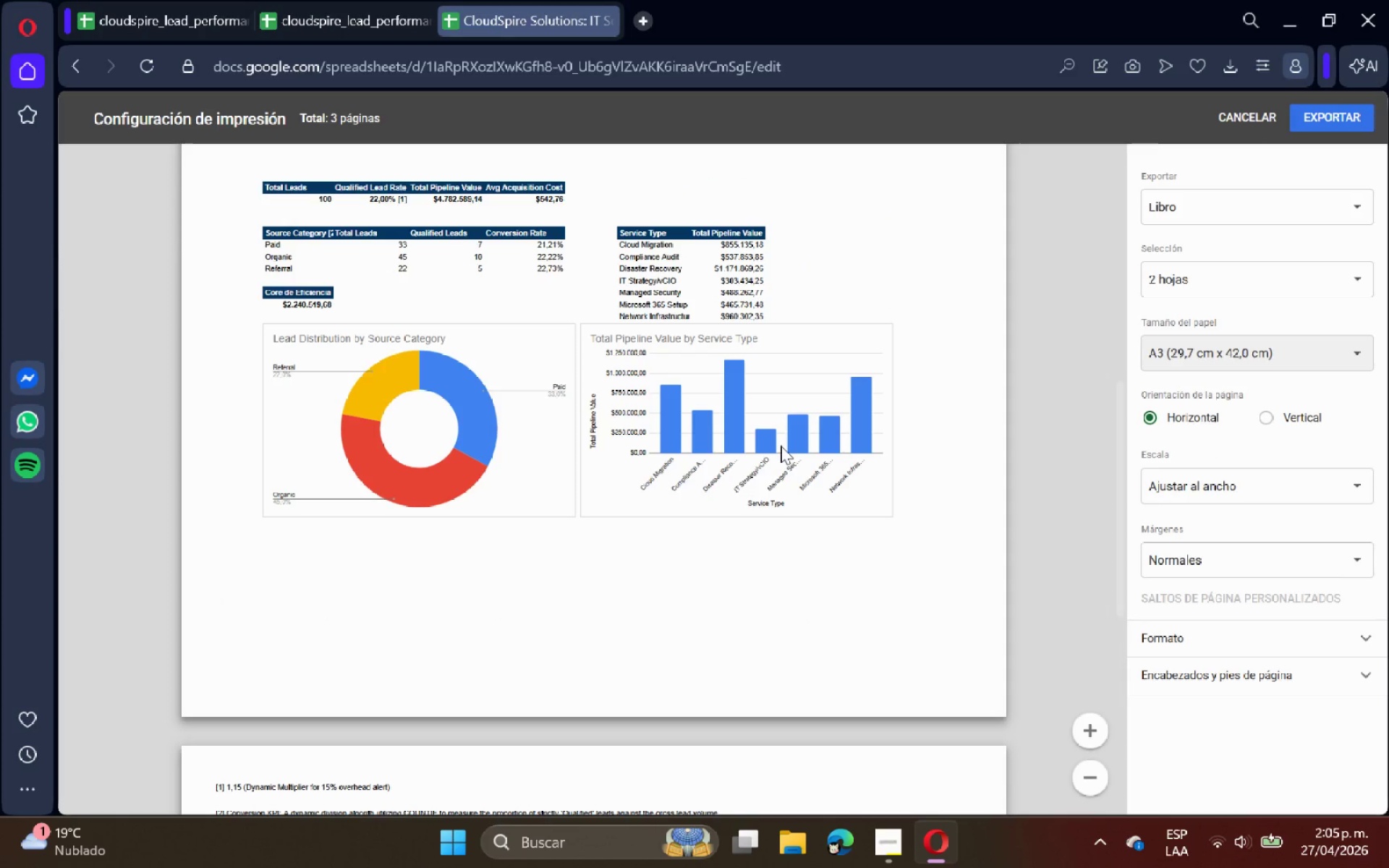 
left_click([1303, 103])
 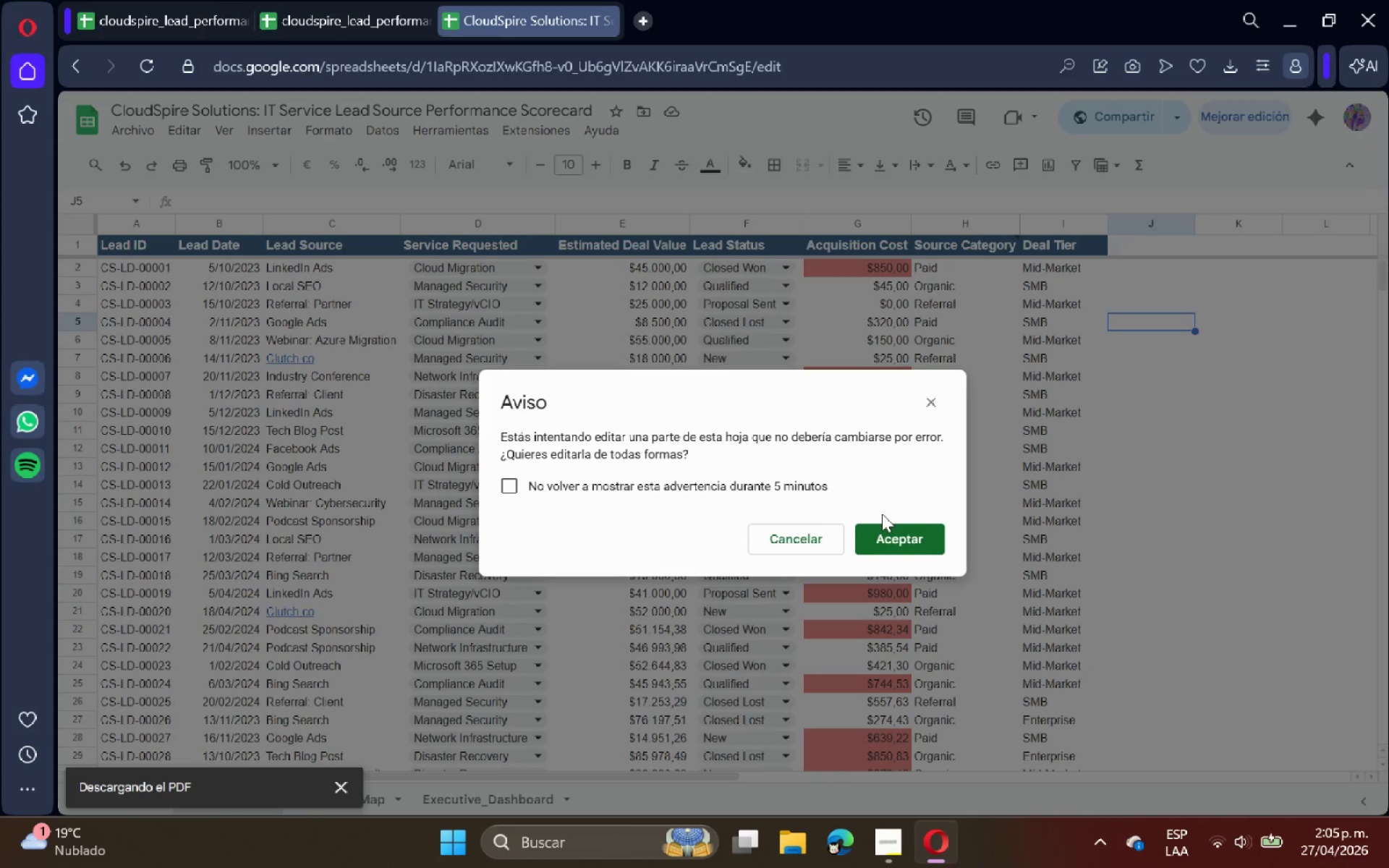 
left_click([893, 530])
 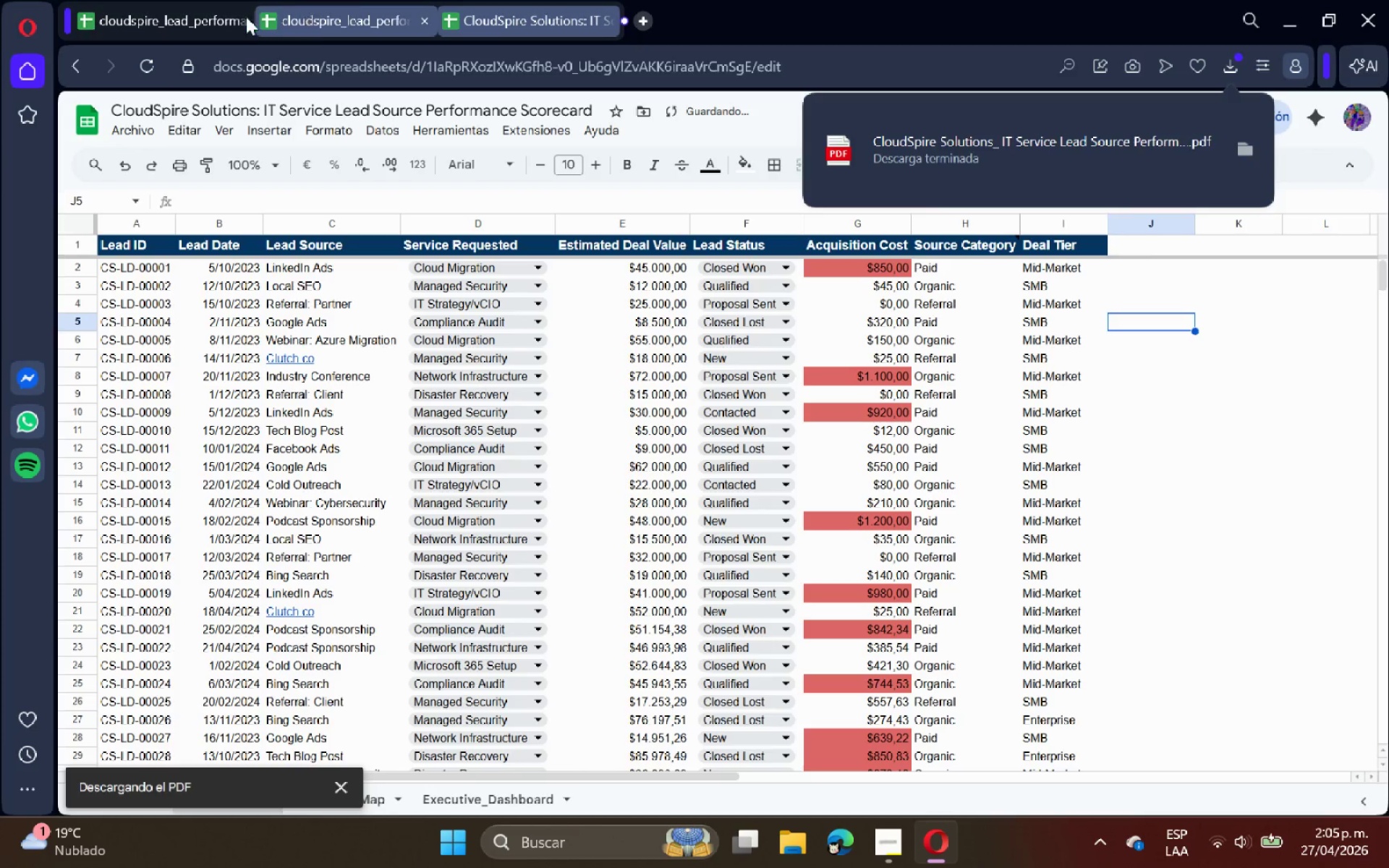 
left_click([142, 125])
 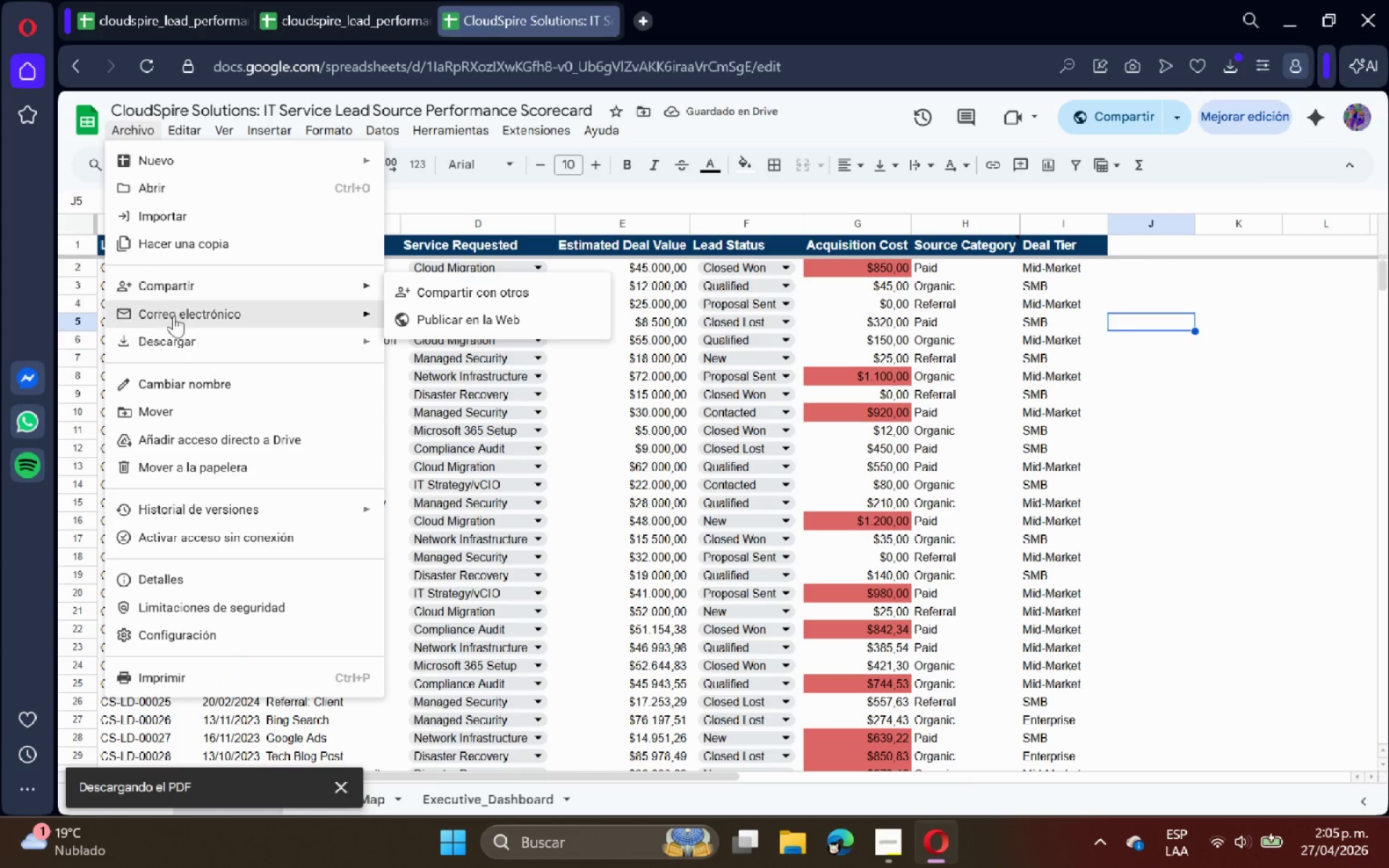 
left_click([176, 331])
 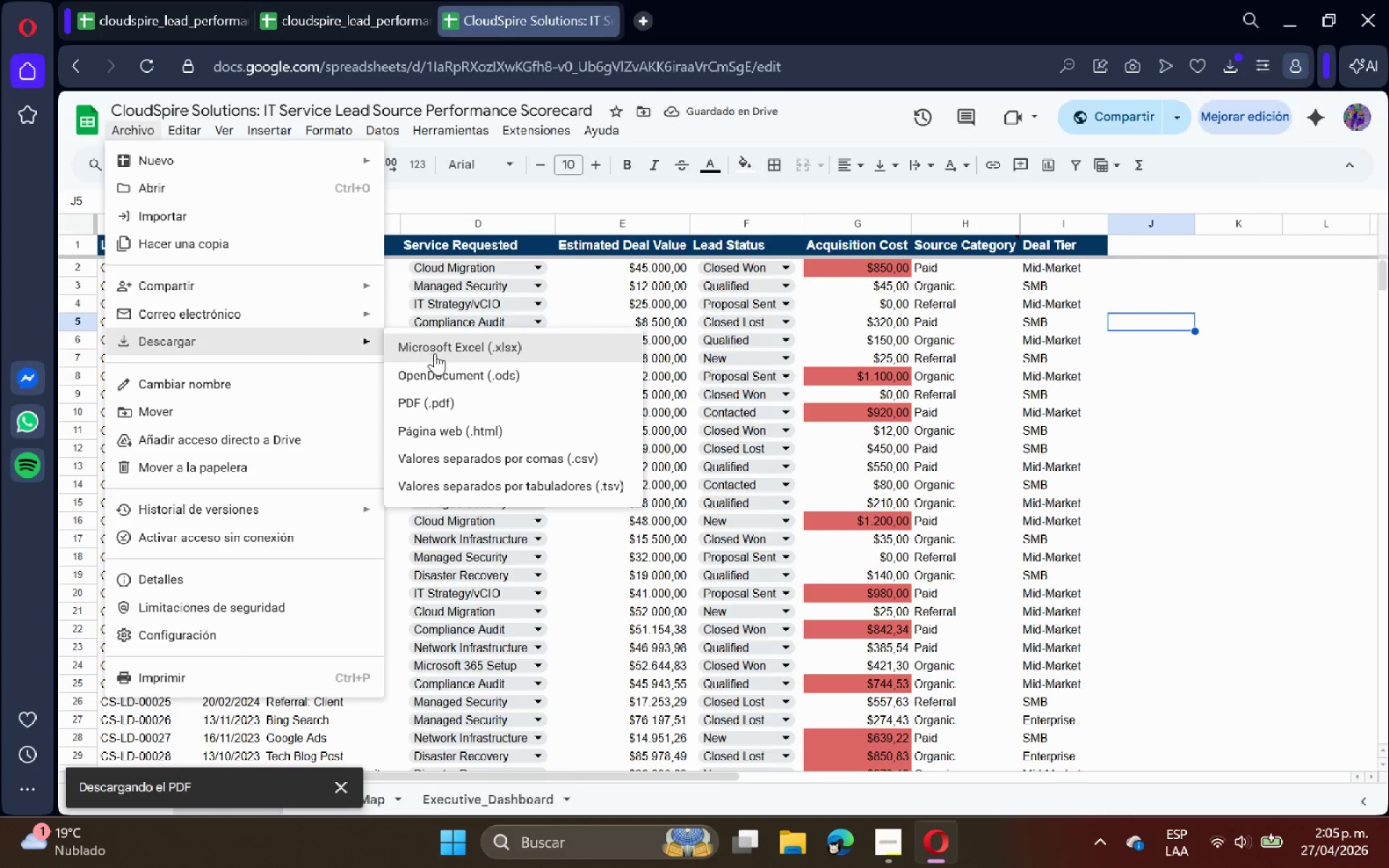 